 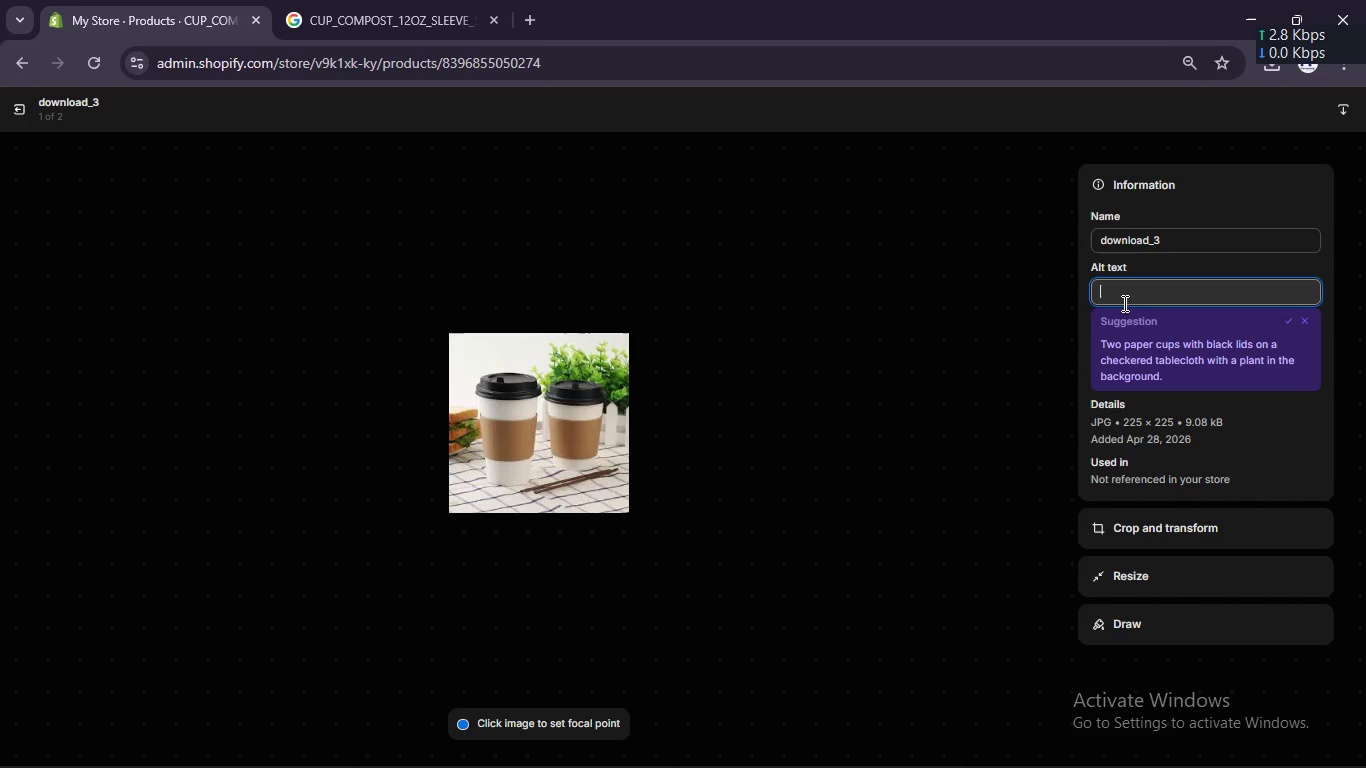 
type(Cup Compost 12Oz Sleeve 50 - Vg)
key(Backspace)
type(egware N)
key(Backspace)
type(Mobile Cafe E)
key(Tab)
type(quipmen)
 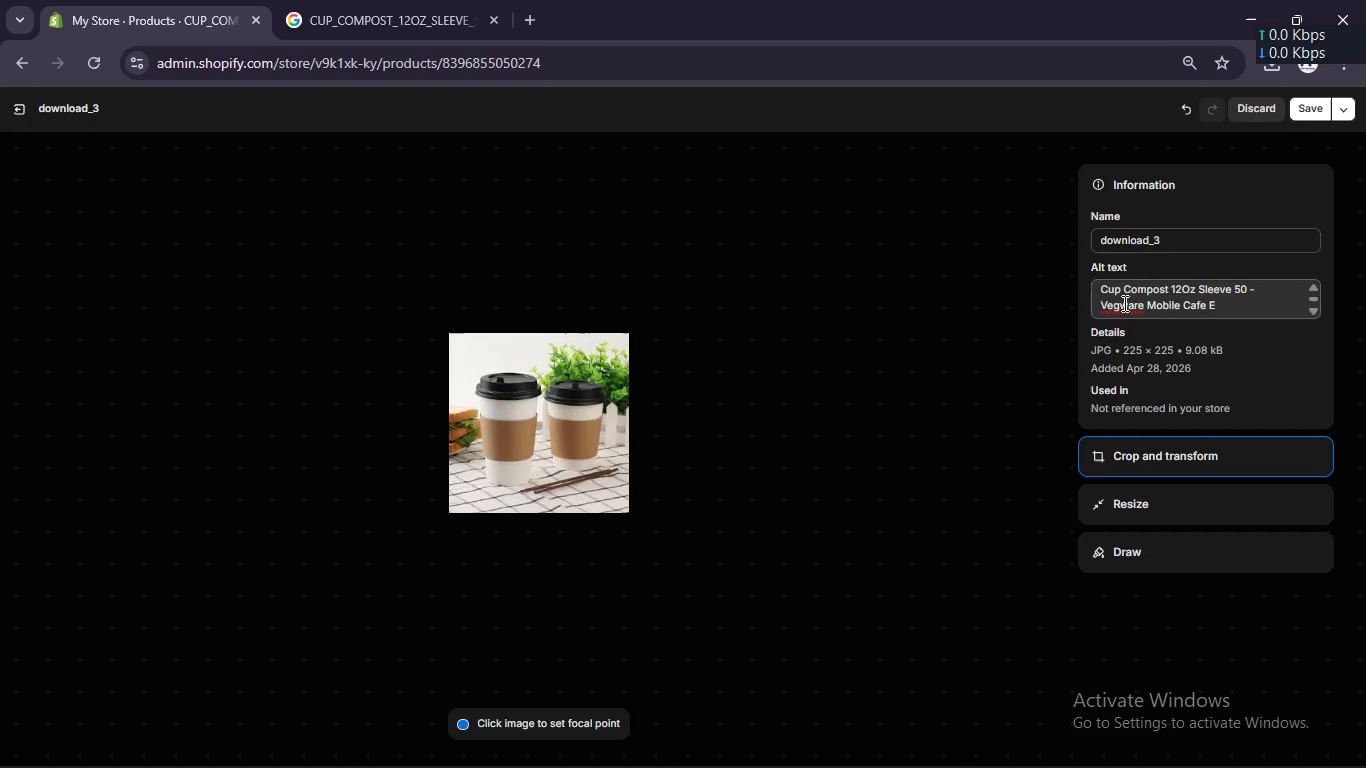 
left_click([1263, 294])
 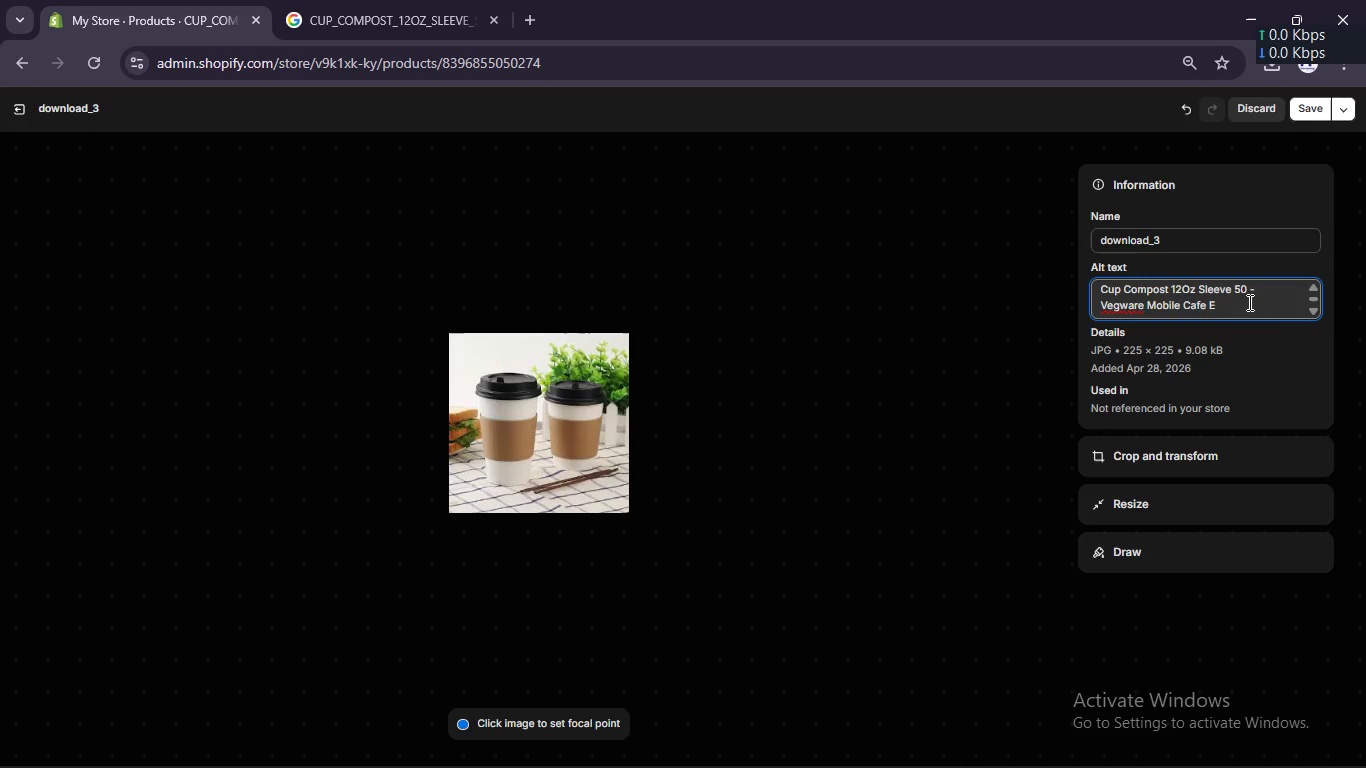 
left_click([1245, 305])
 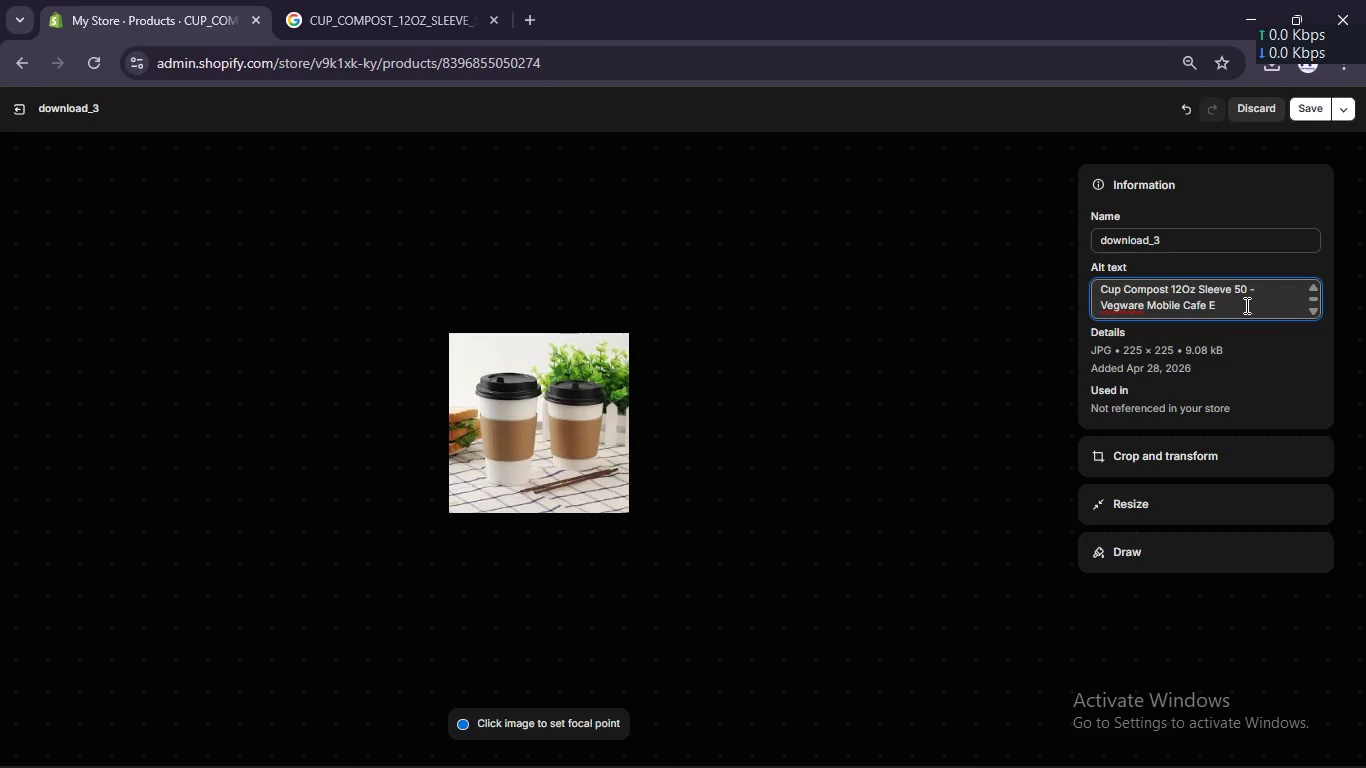 
type(quipment)
 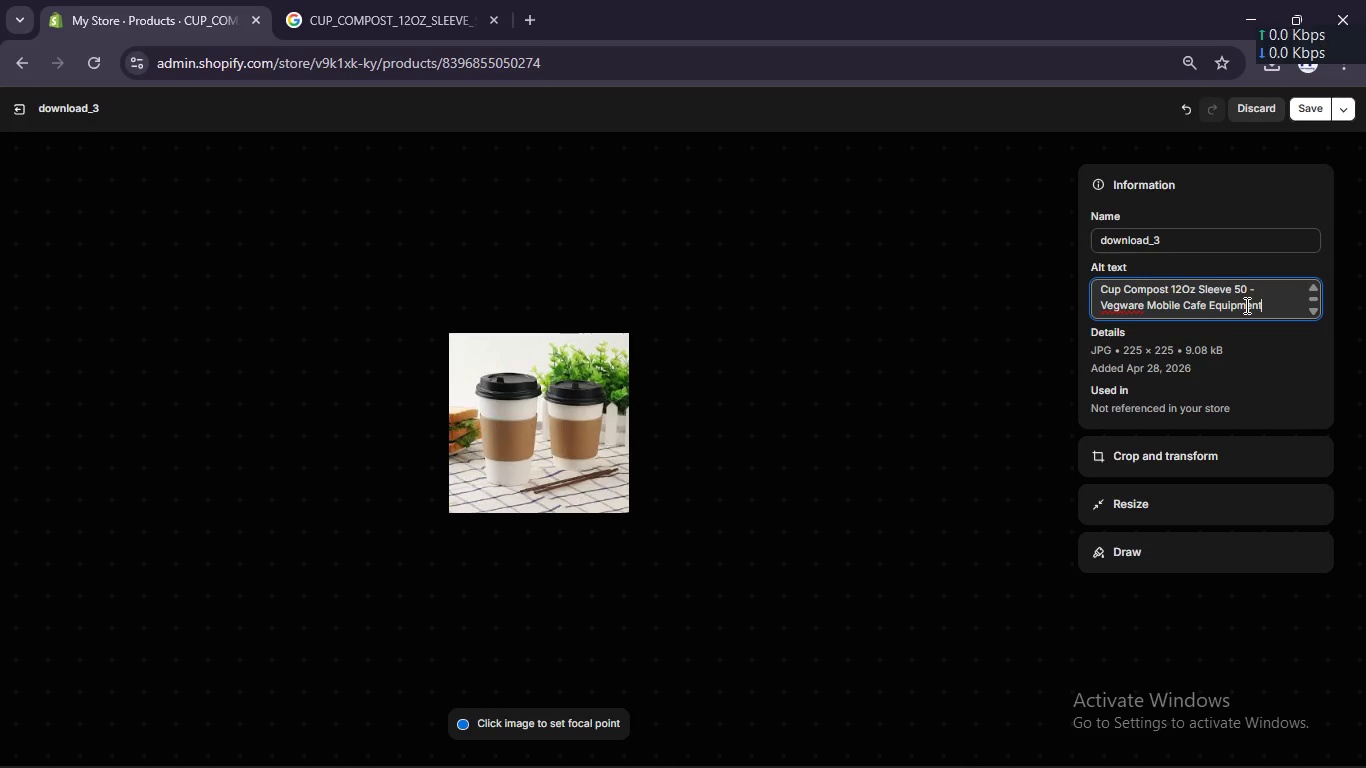 
key(Control+A)
 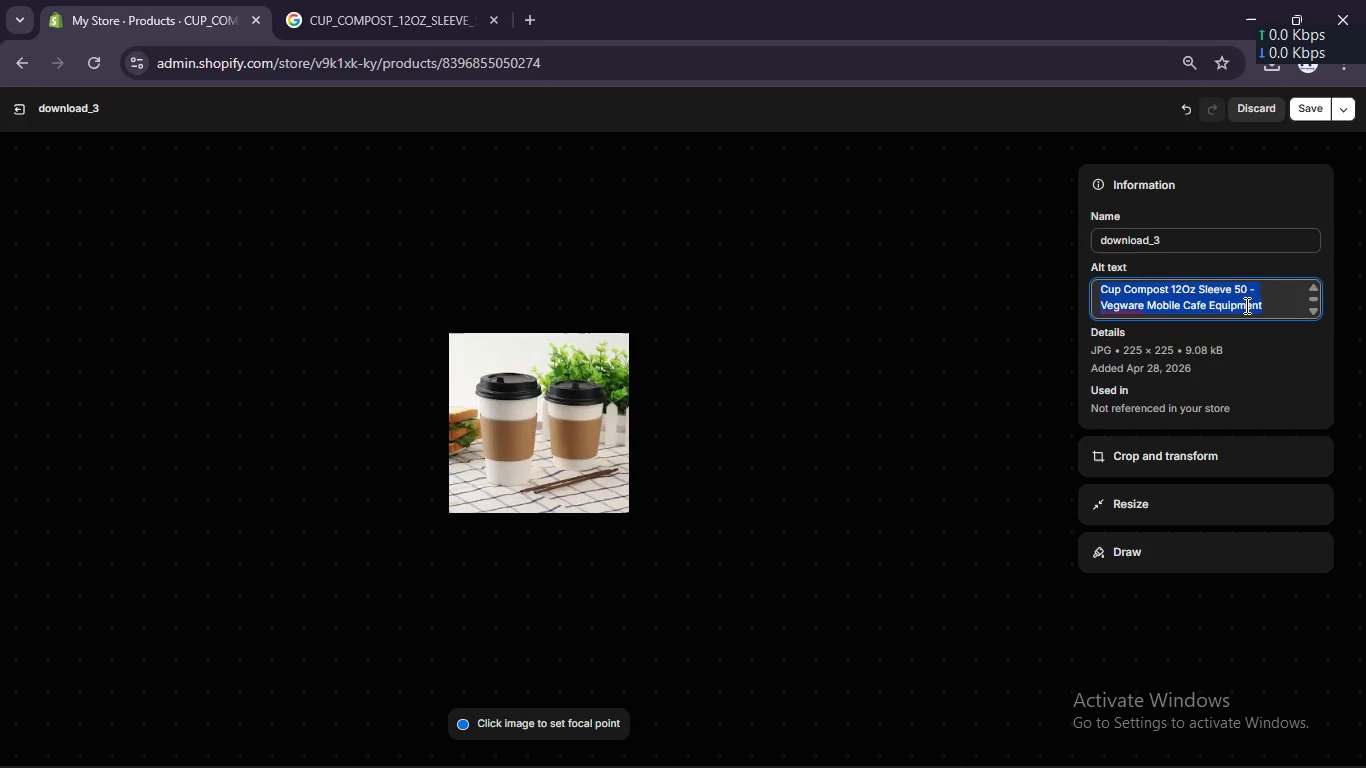 
key(Control+C)
 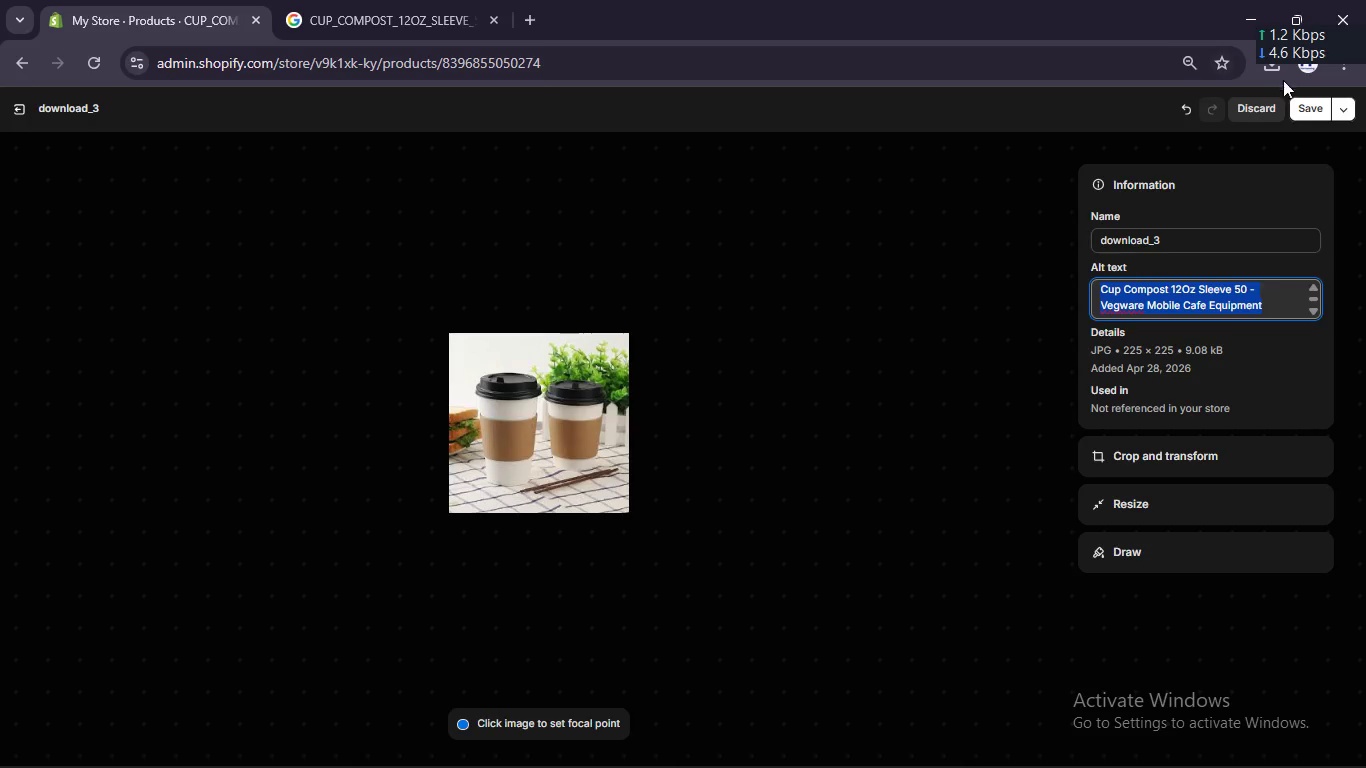 
left_click([1309, 112])
 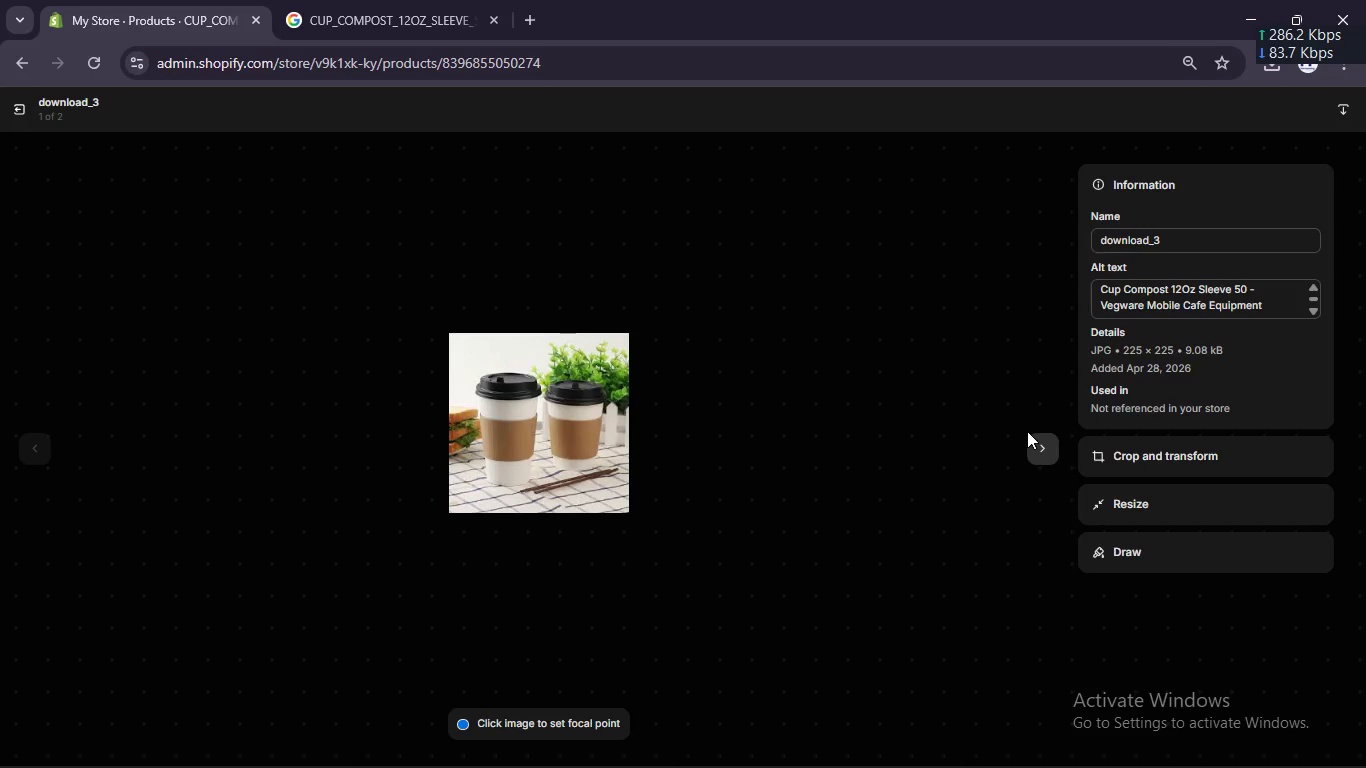 
left_click([1035, 449])
 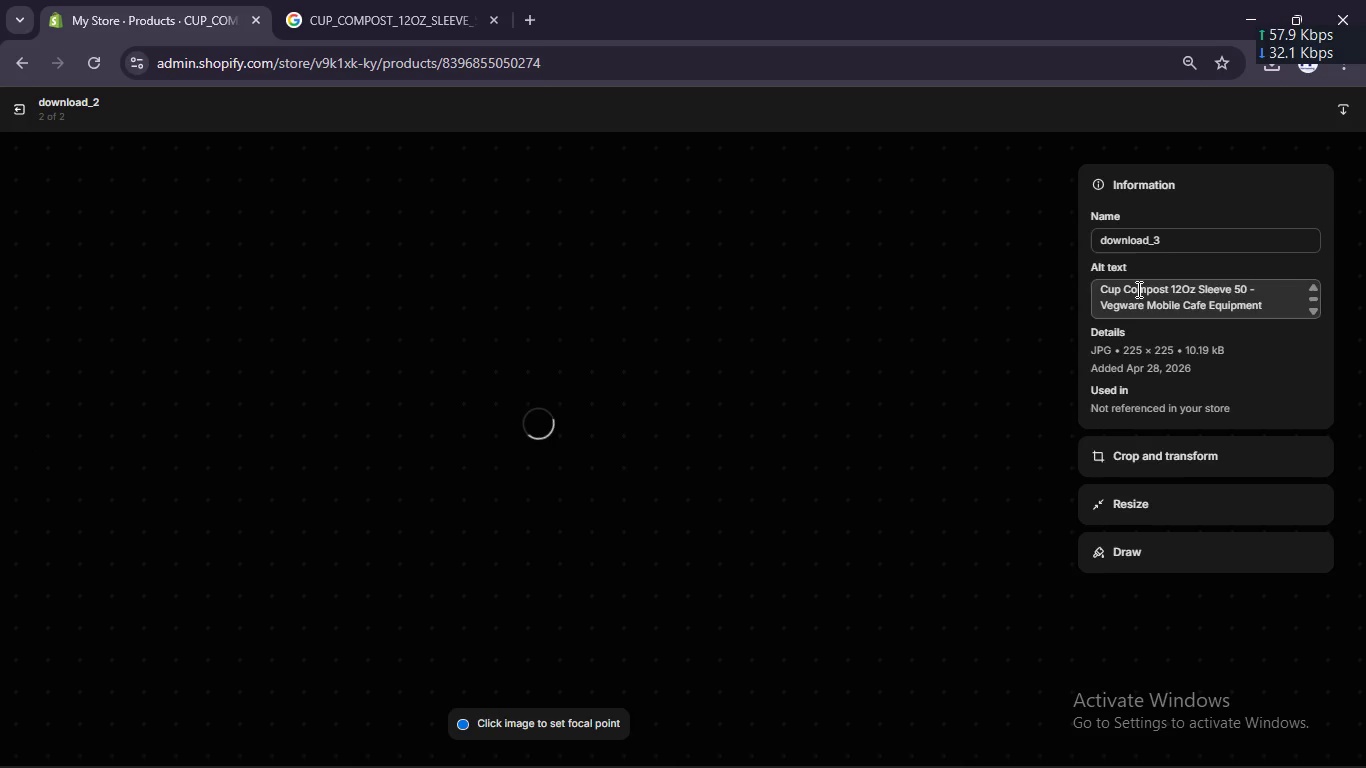 
left_click([1137, 289])
 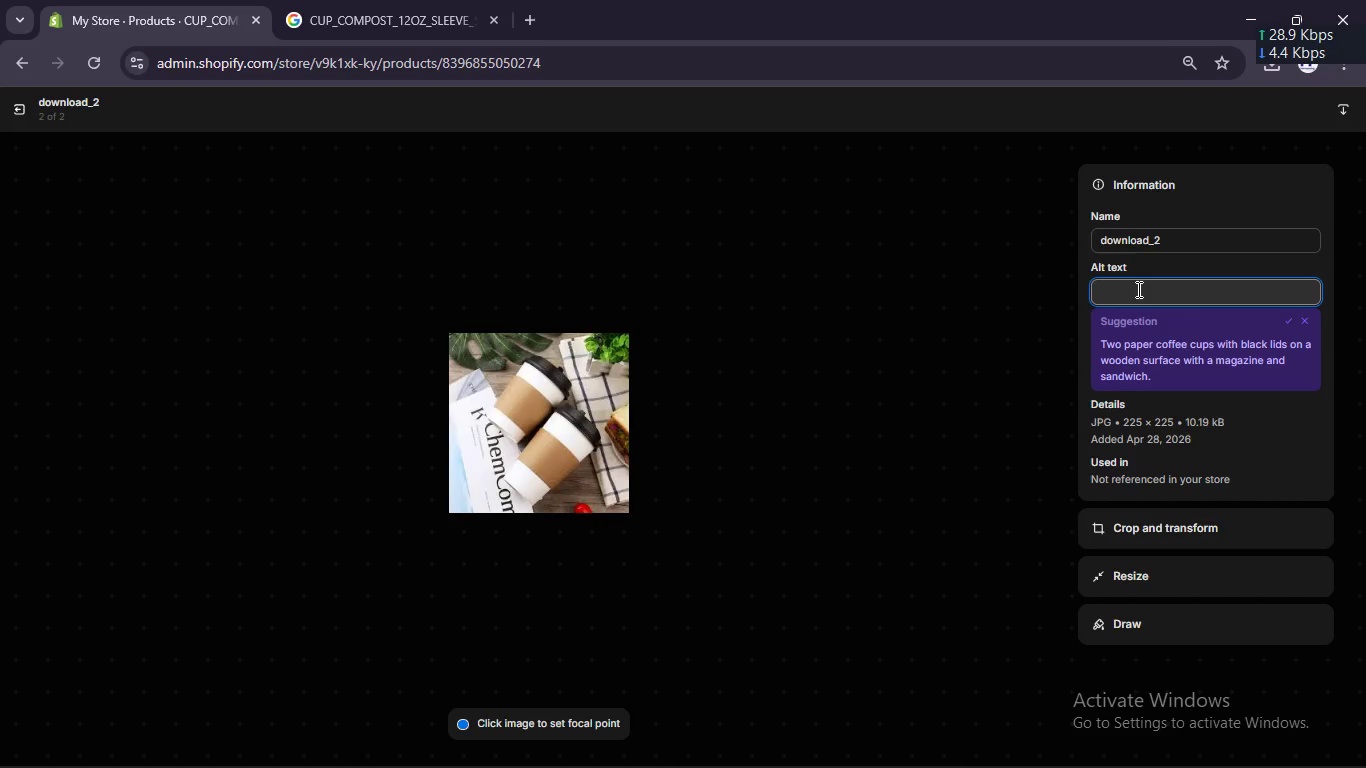 
key(Control+V)
 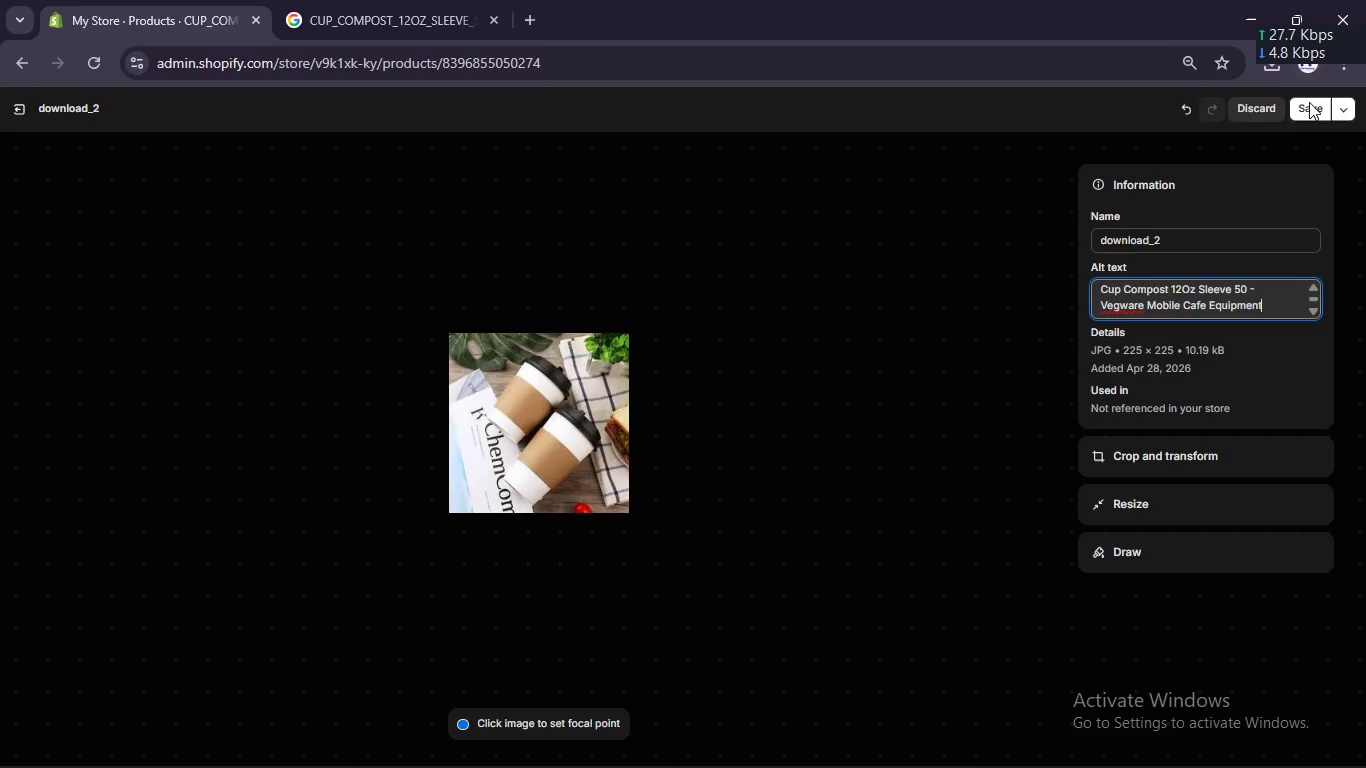 
left_click([1307, 107])
 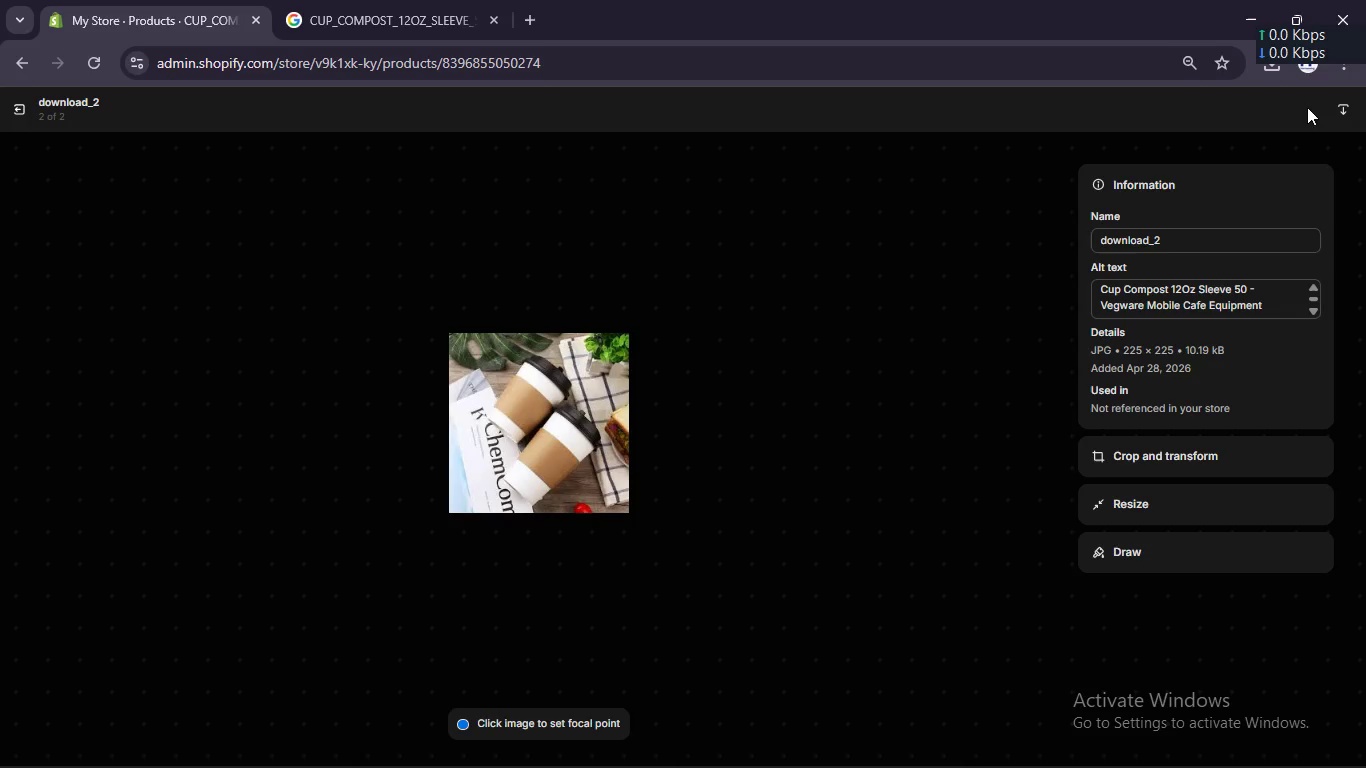 
wait(15.69)
 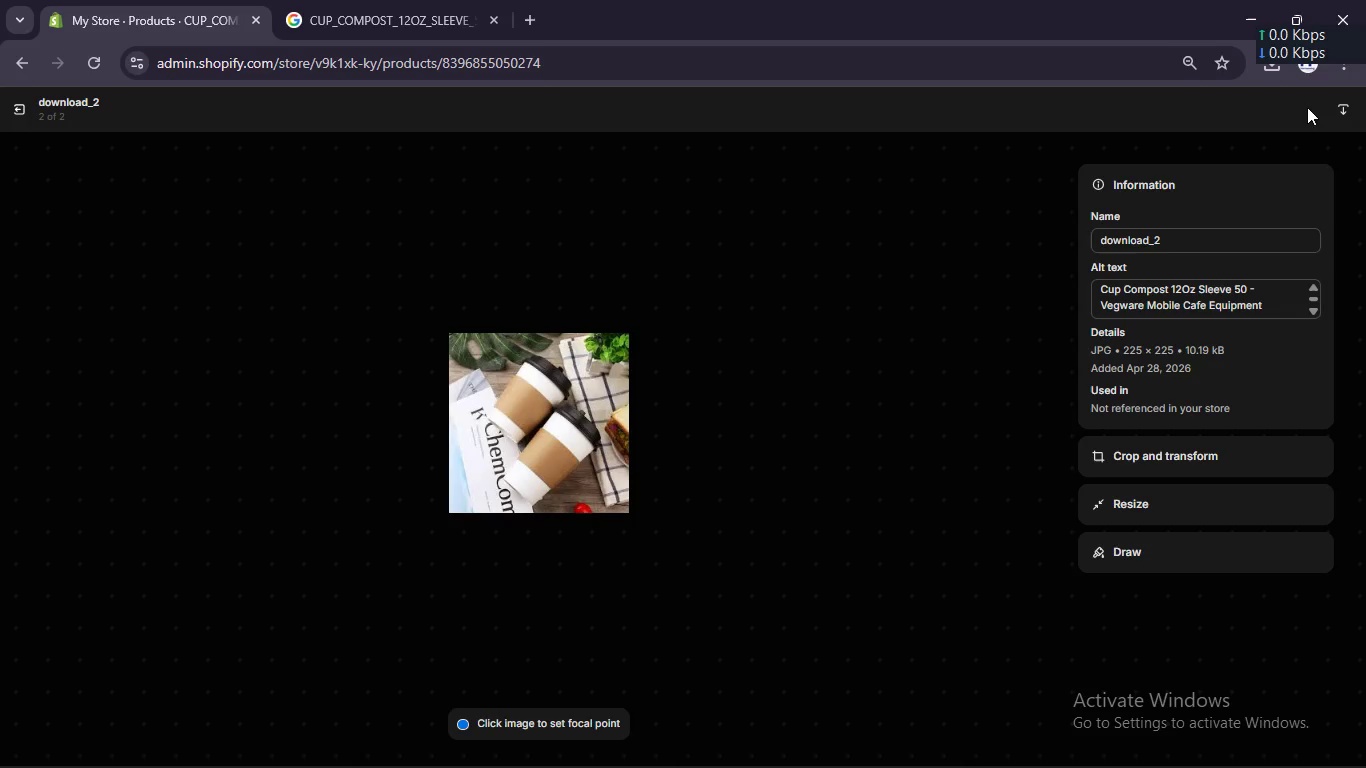 
left_click([17, 113])
 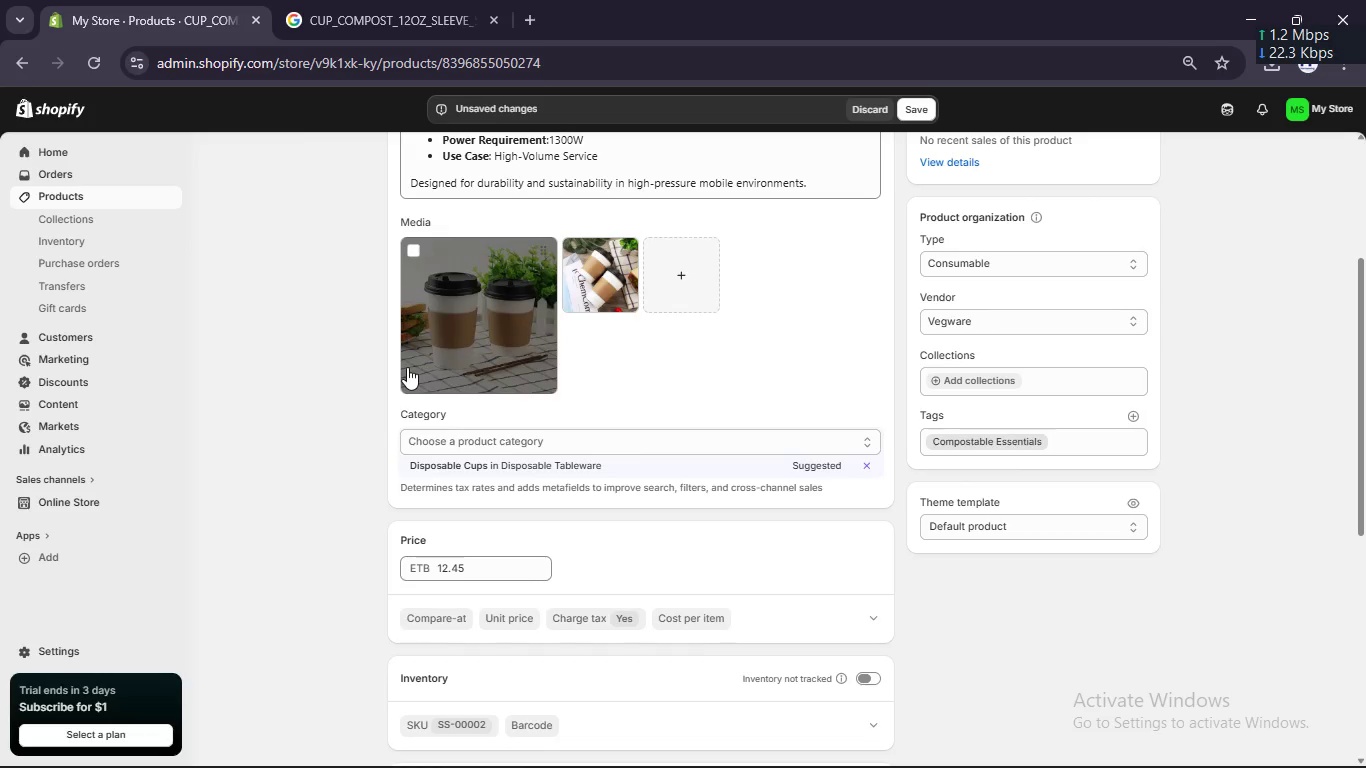 
scroll: coordinate [407, 367], scroll_direction: down, amount: 4.0
 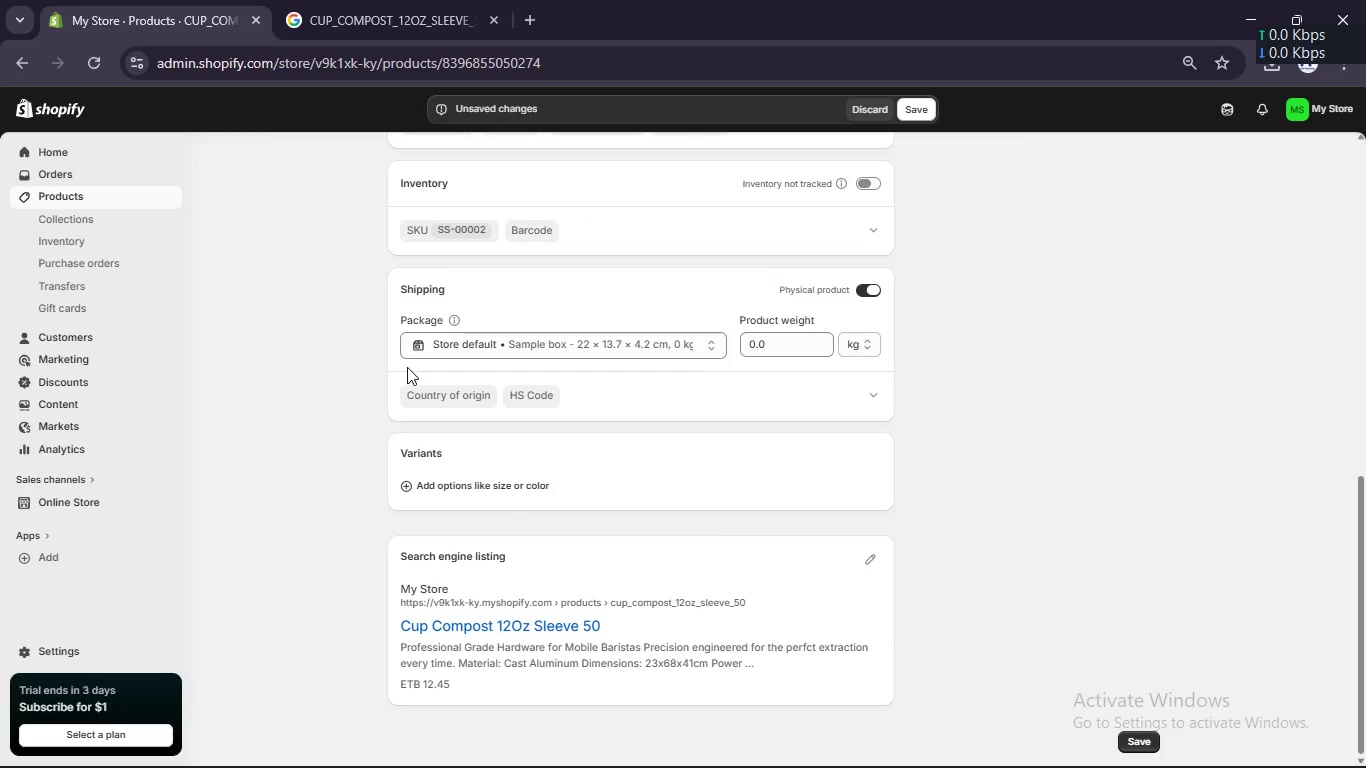 
wait(5.02)
 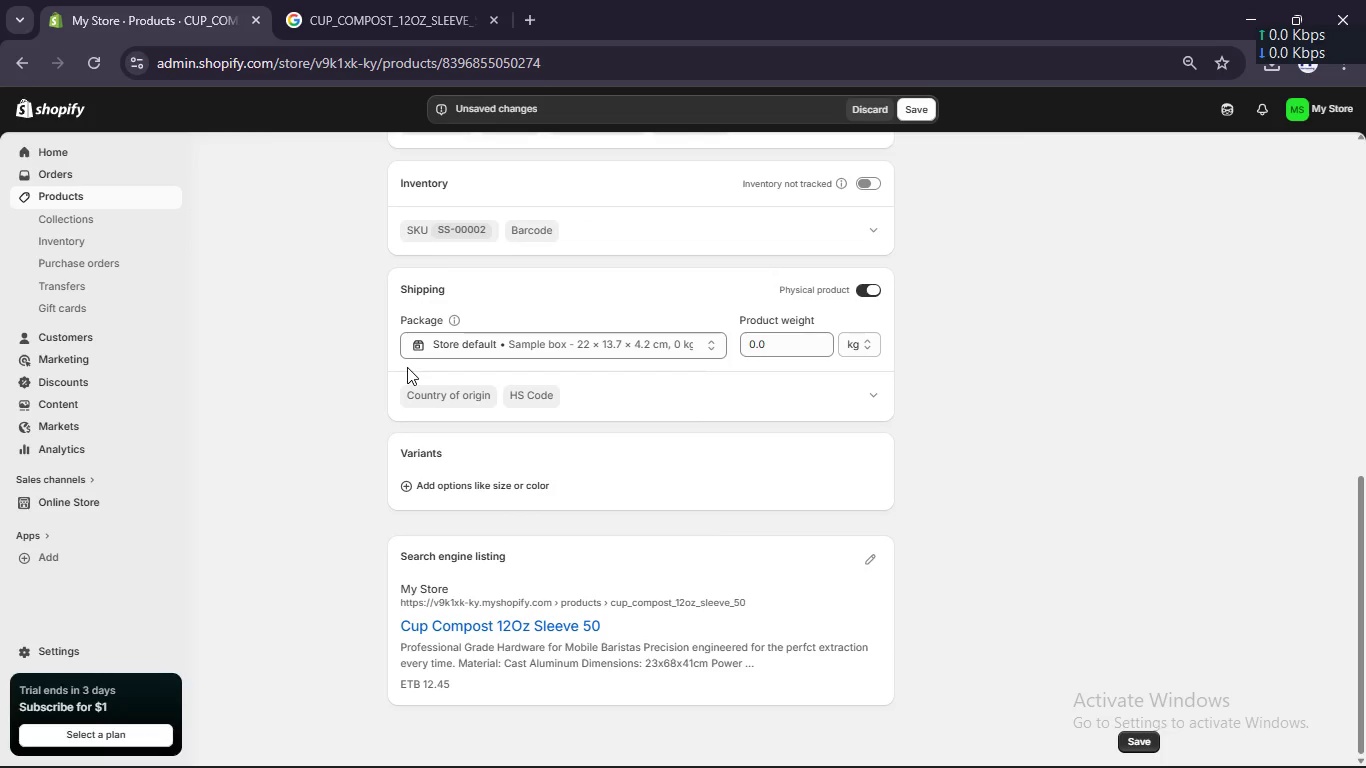 
left_click([768, 339])
 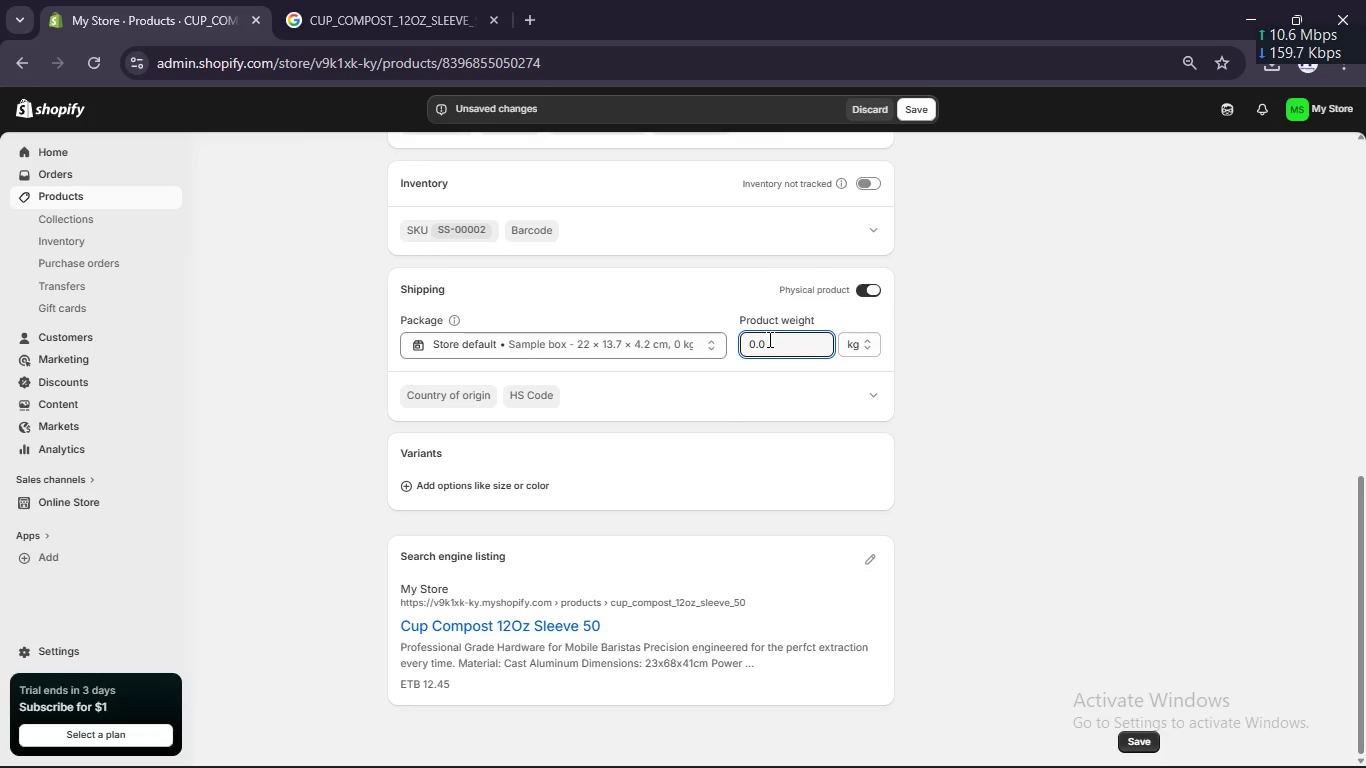 
key(Backspace)
 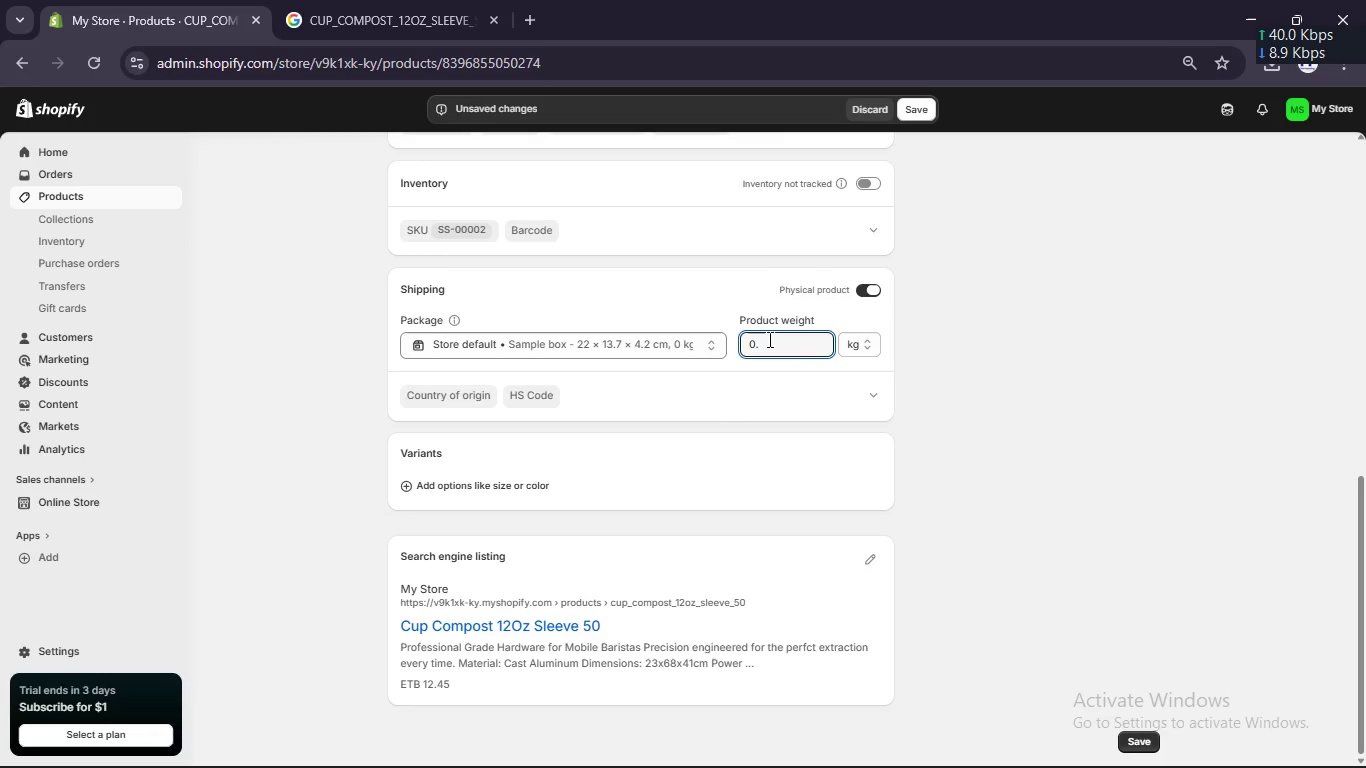 
key(Numpad1)
 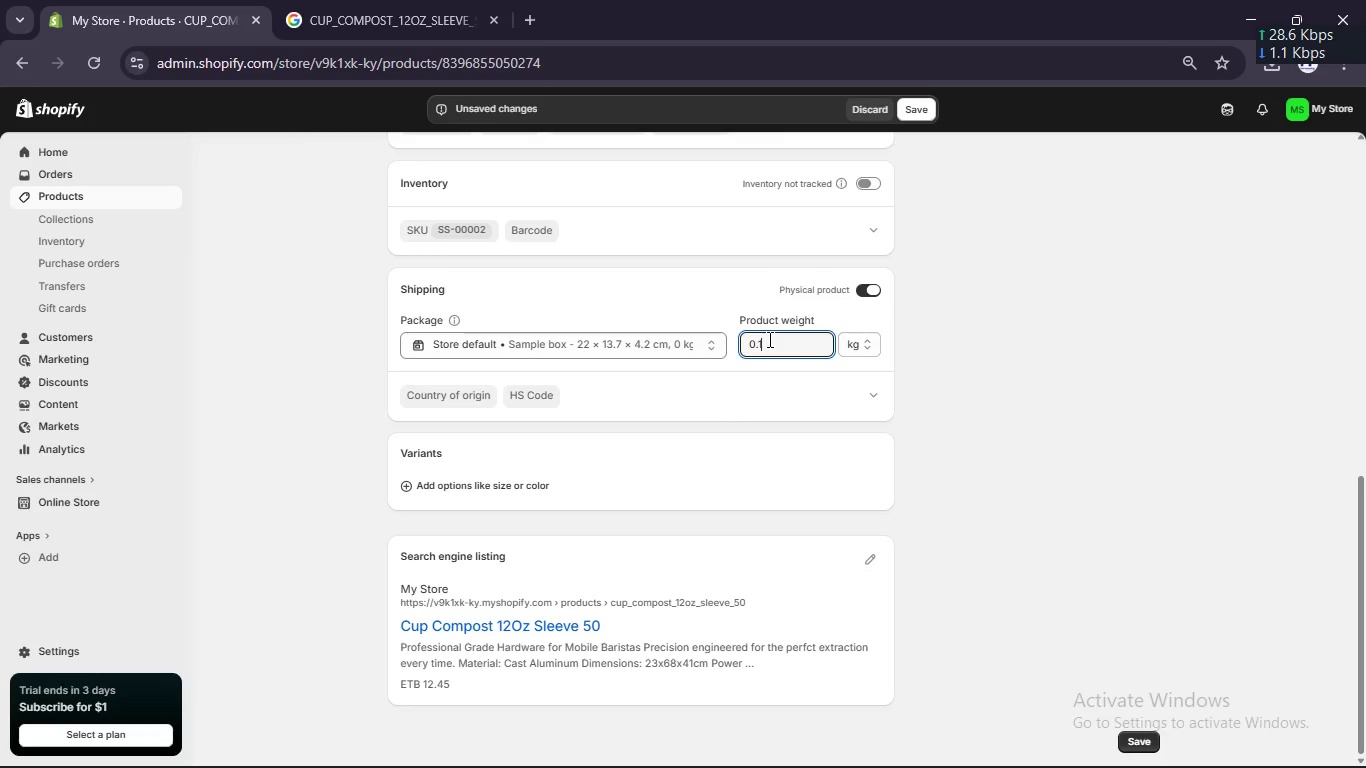 
scroll: coordinate [768, 339], scroll_direction: down, amount: 3.0
 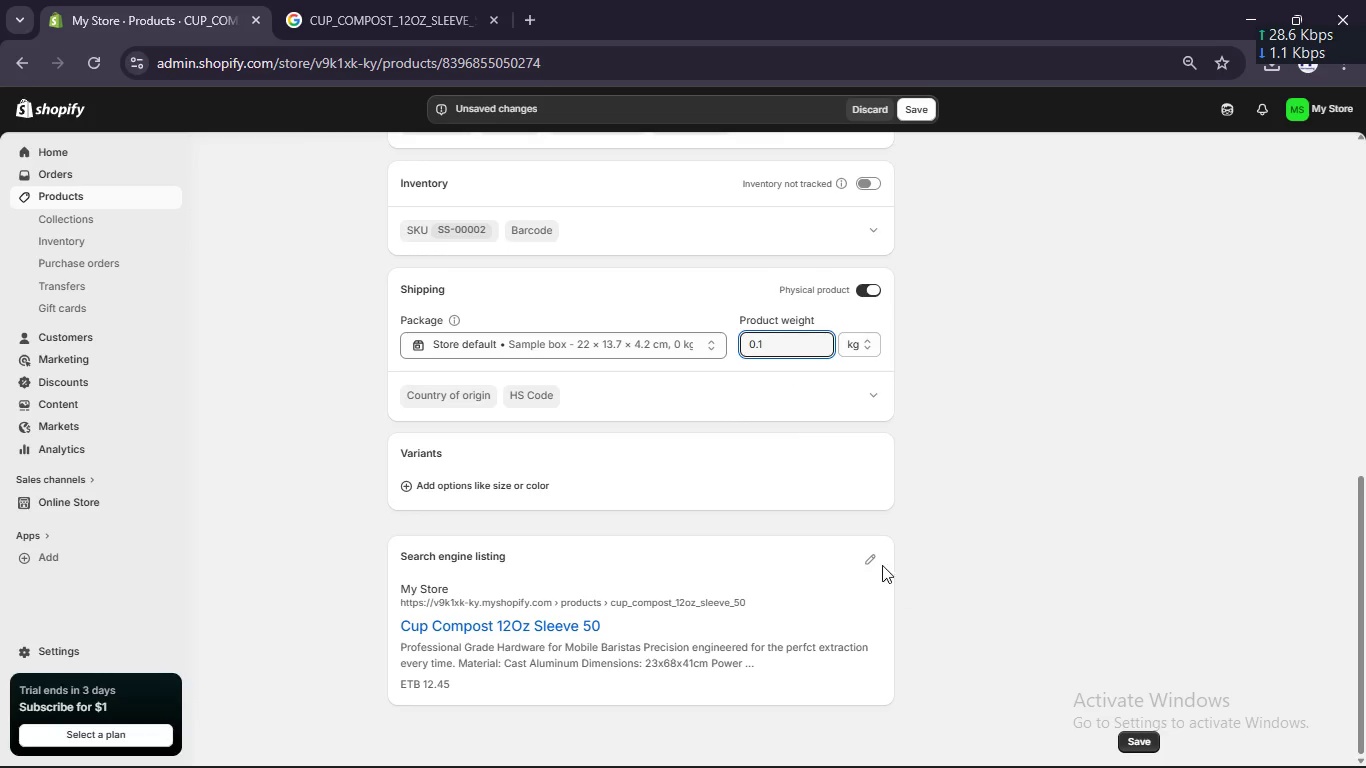 
left_click([879, 564])
 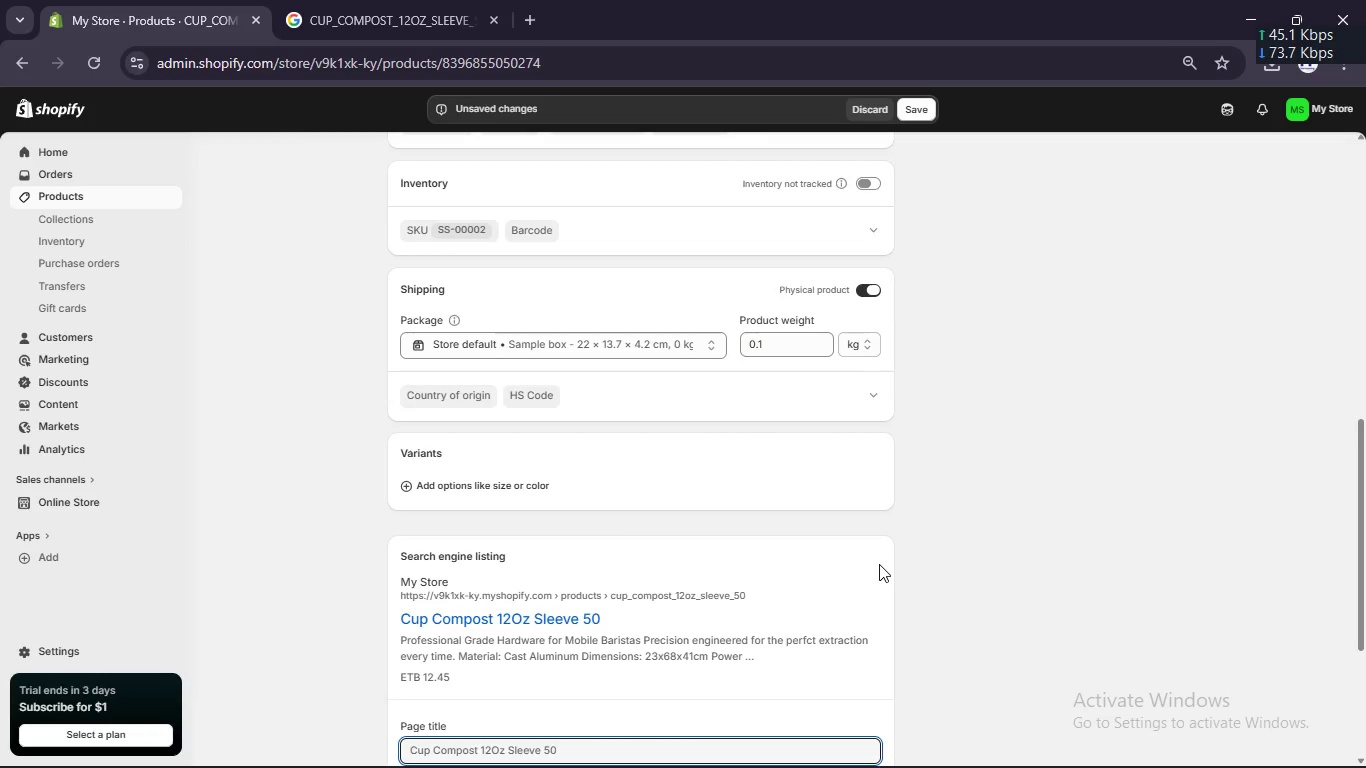 
scroll: coordinate [879, 564], scroll_direction: down, amount: 5.0
 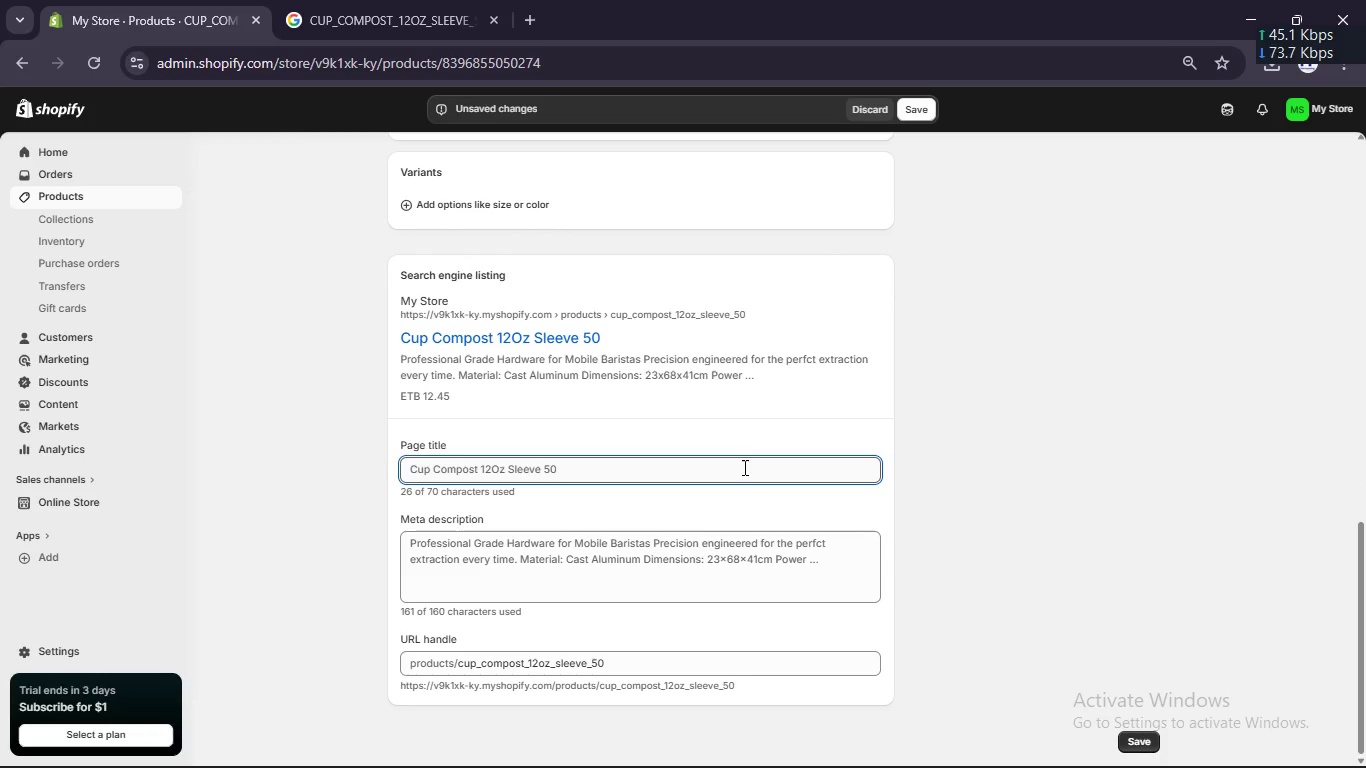 
left_click([740, 467])
 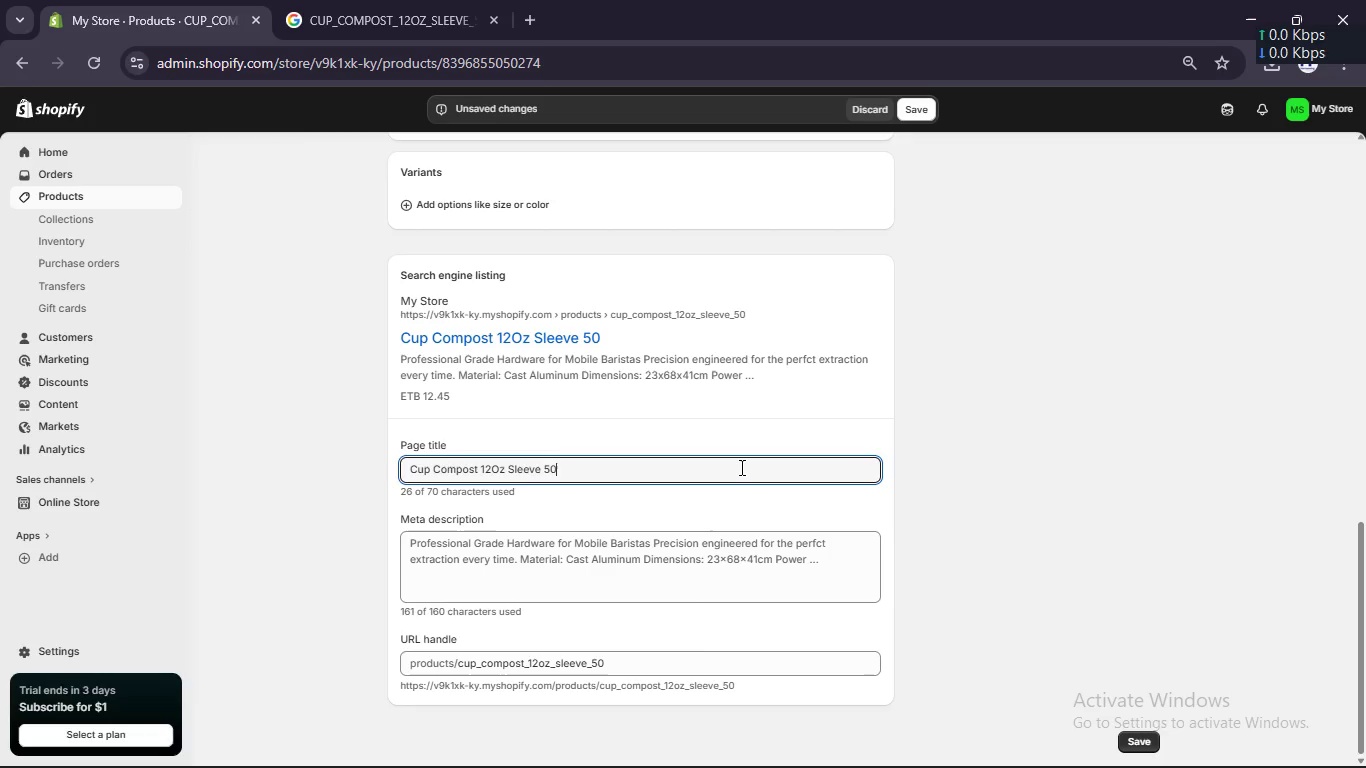 
wait(7.77)
 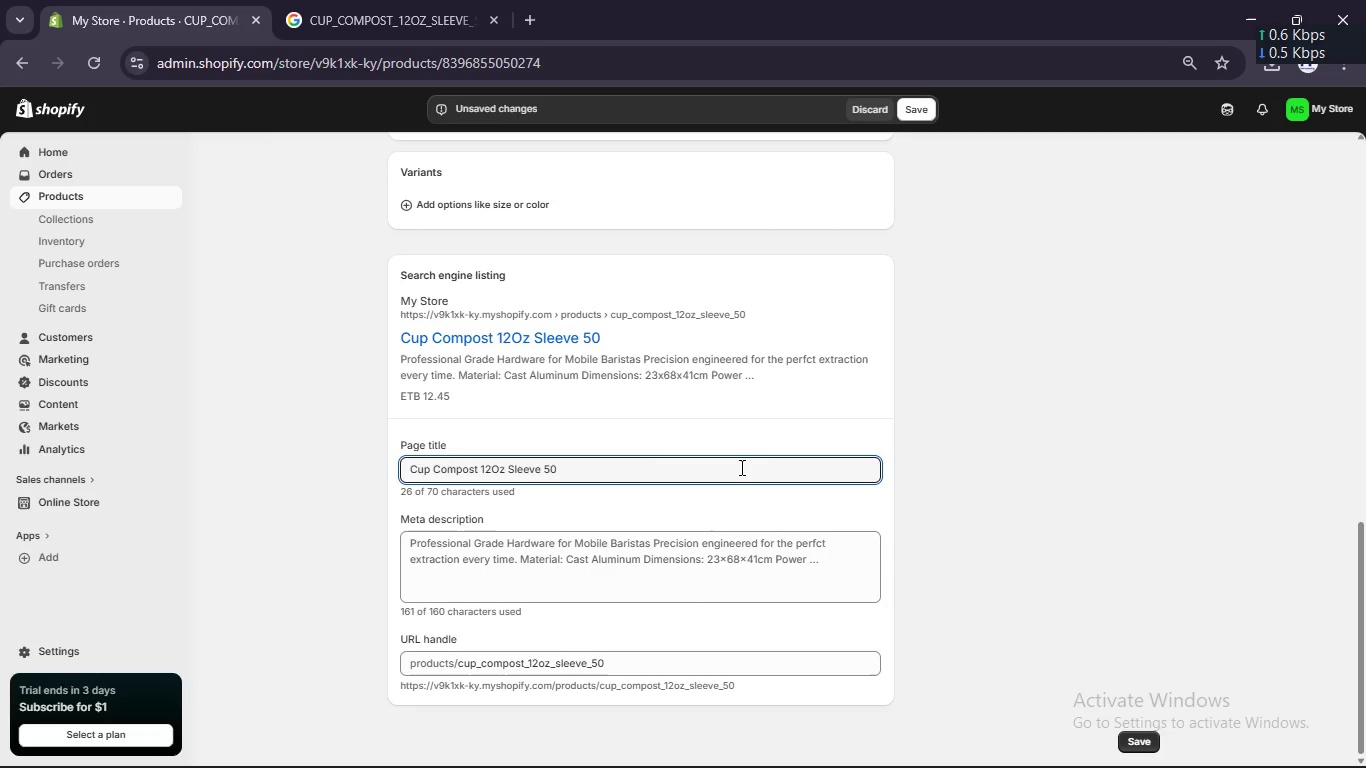 
type( [Break] Steam & Sprout Collectie)
key(Backspace)
key(Backspace)
key(Backspace)
type(e)
 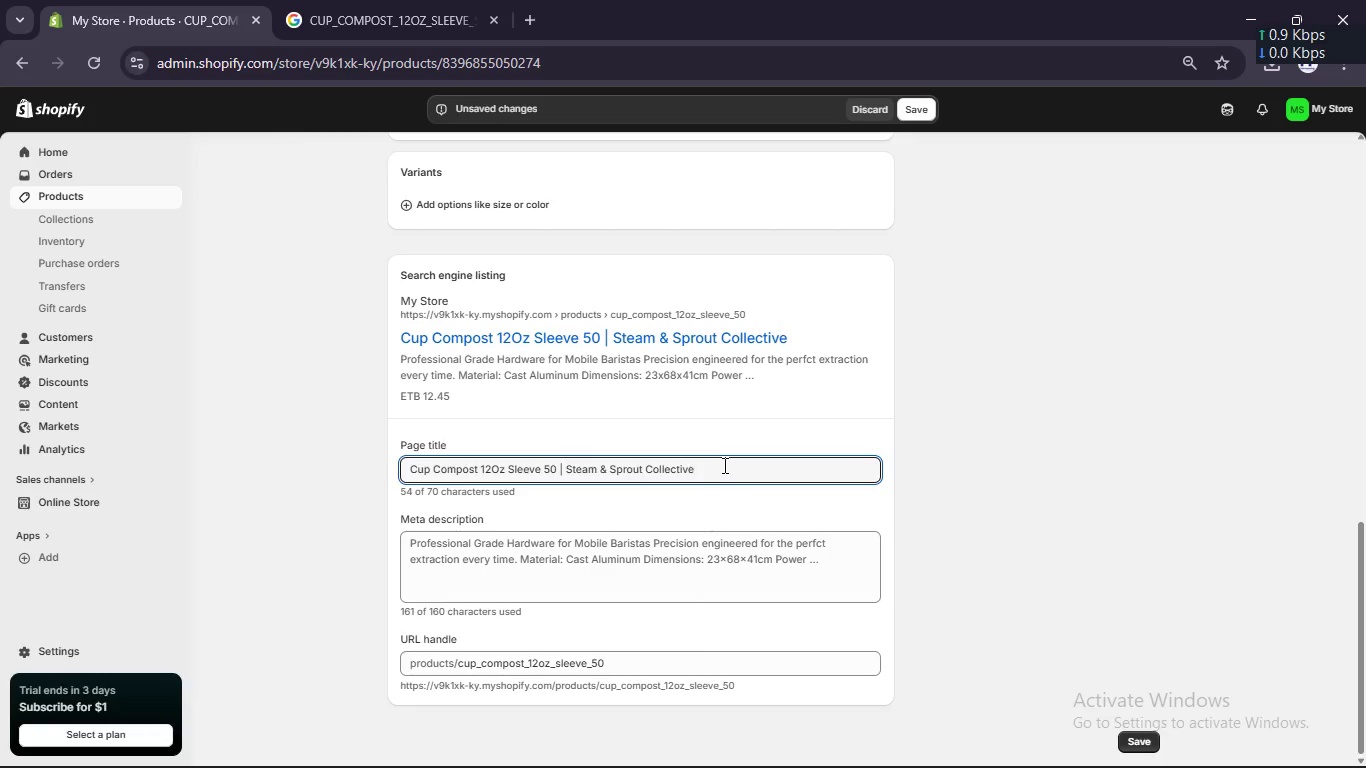 
 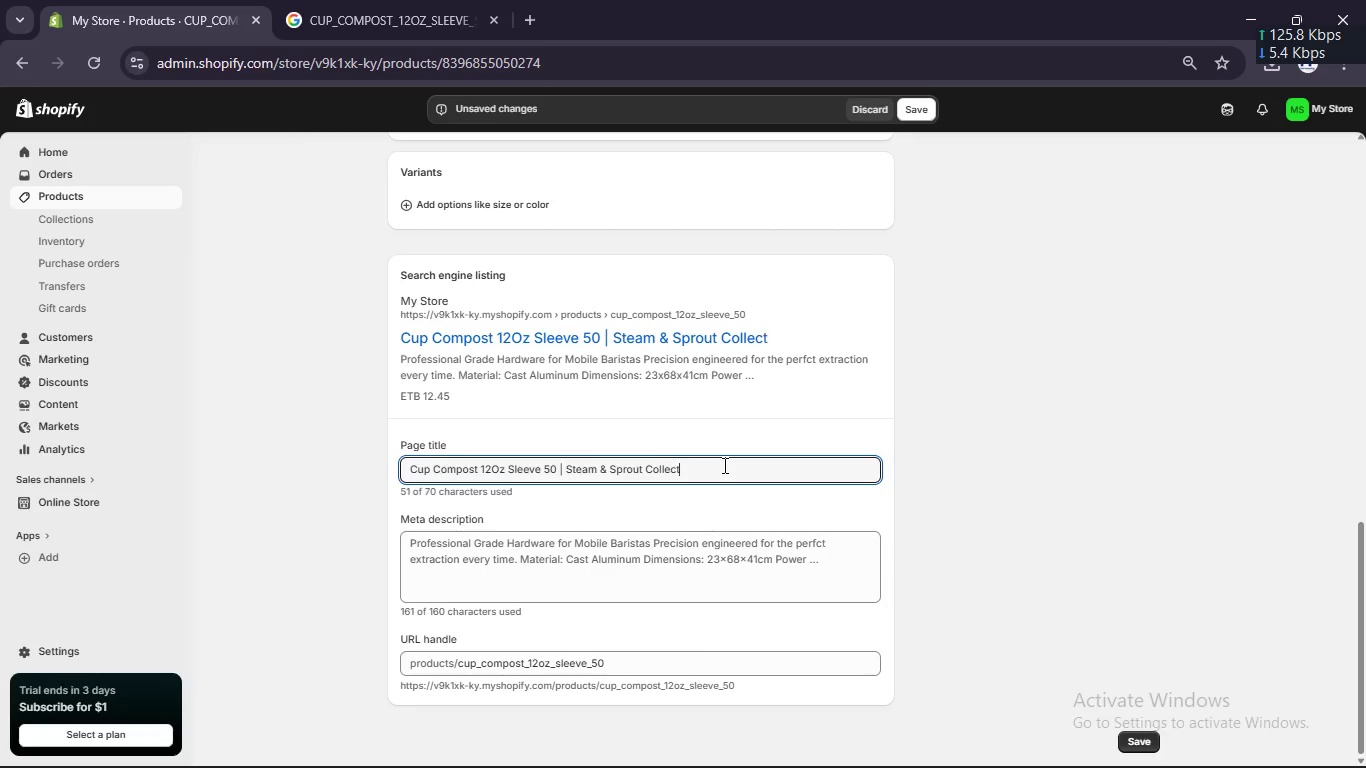 
hold_key(key=V, duration=0.69)
 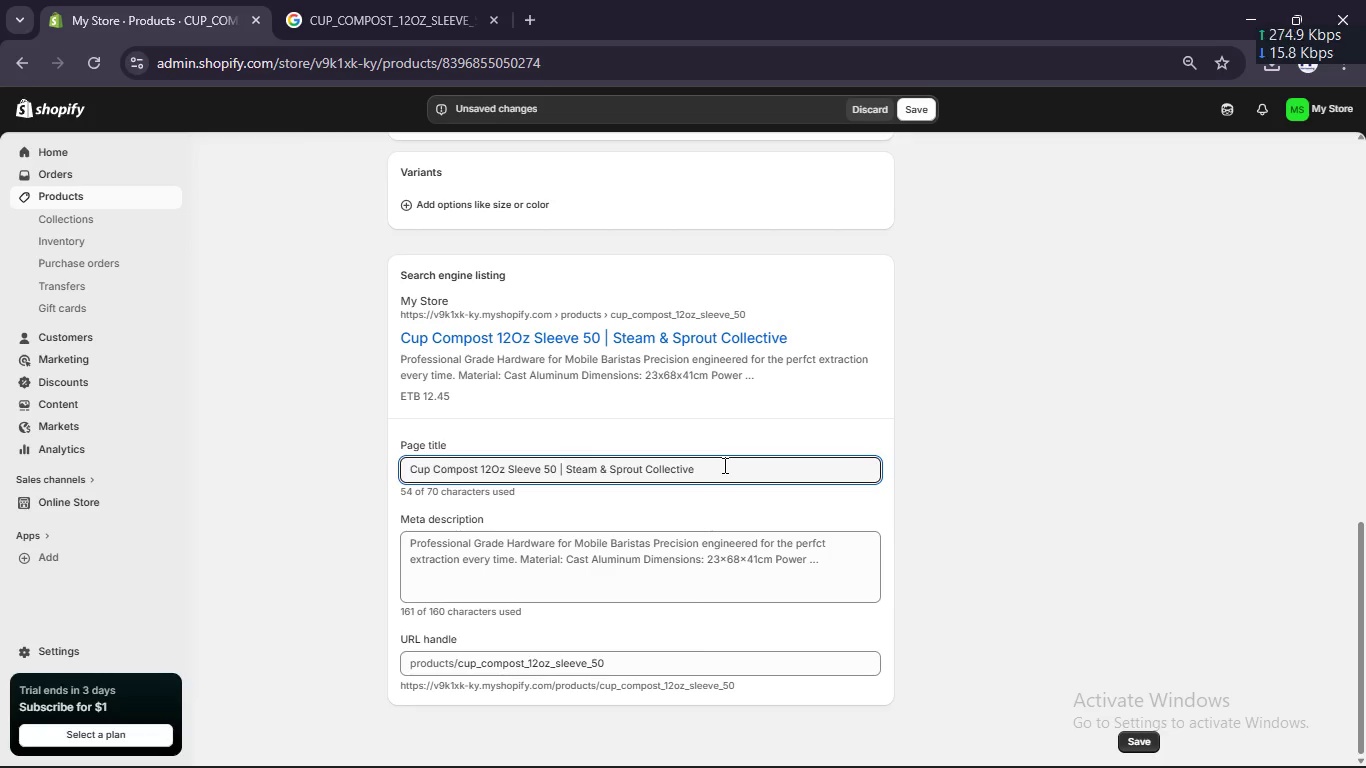 
left_click([692, 554])
 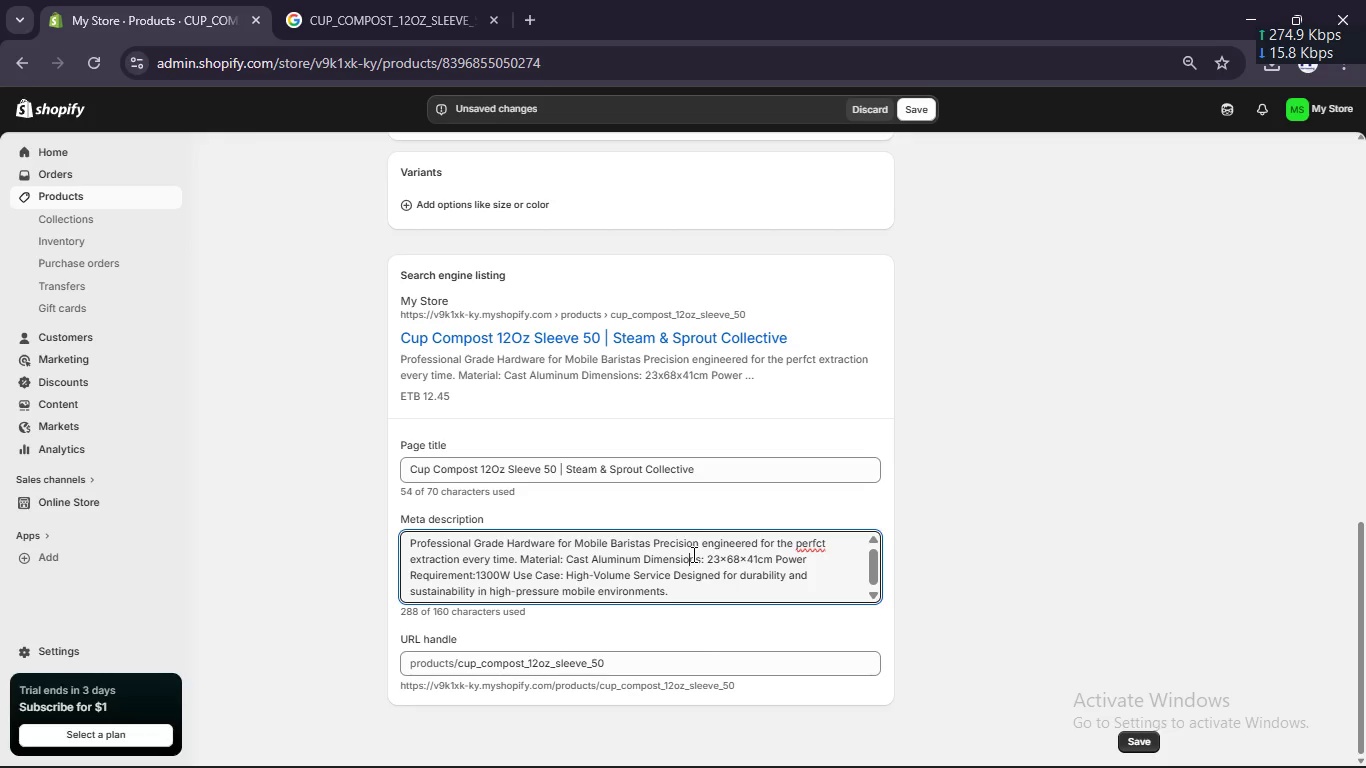 
key(Control+A)
 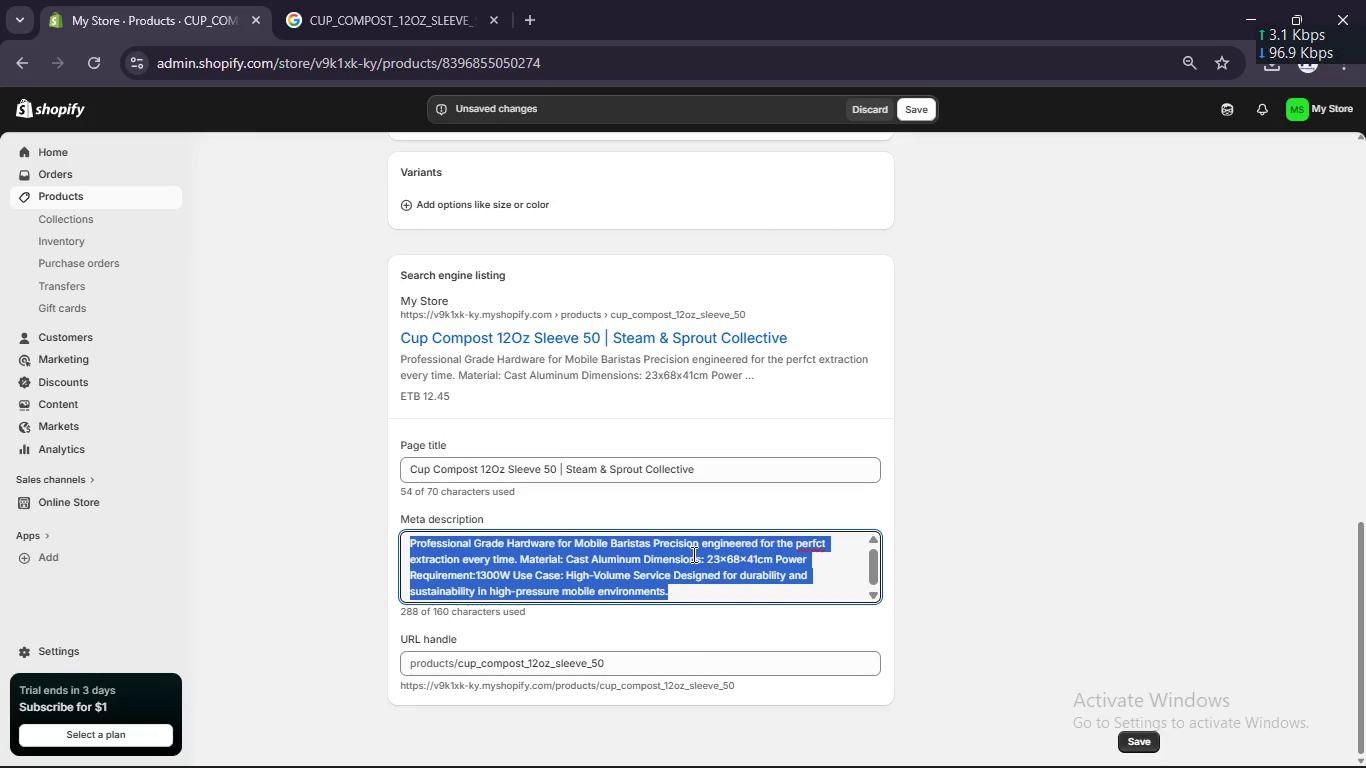 
type(Completely compostable within 90 days in industrial)
 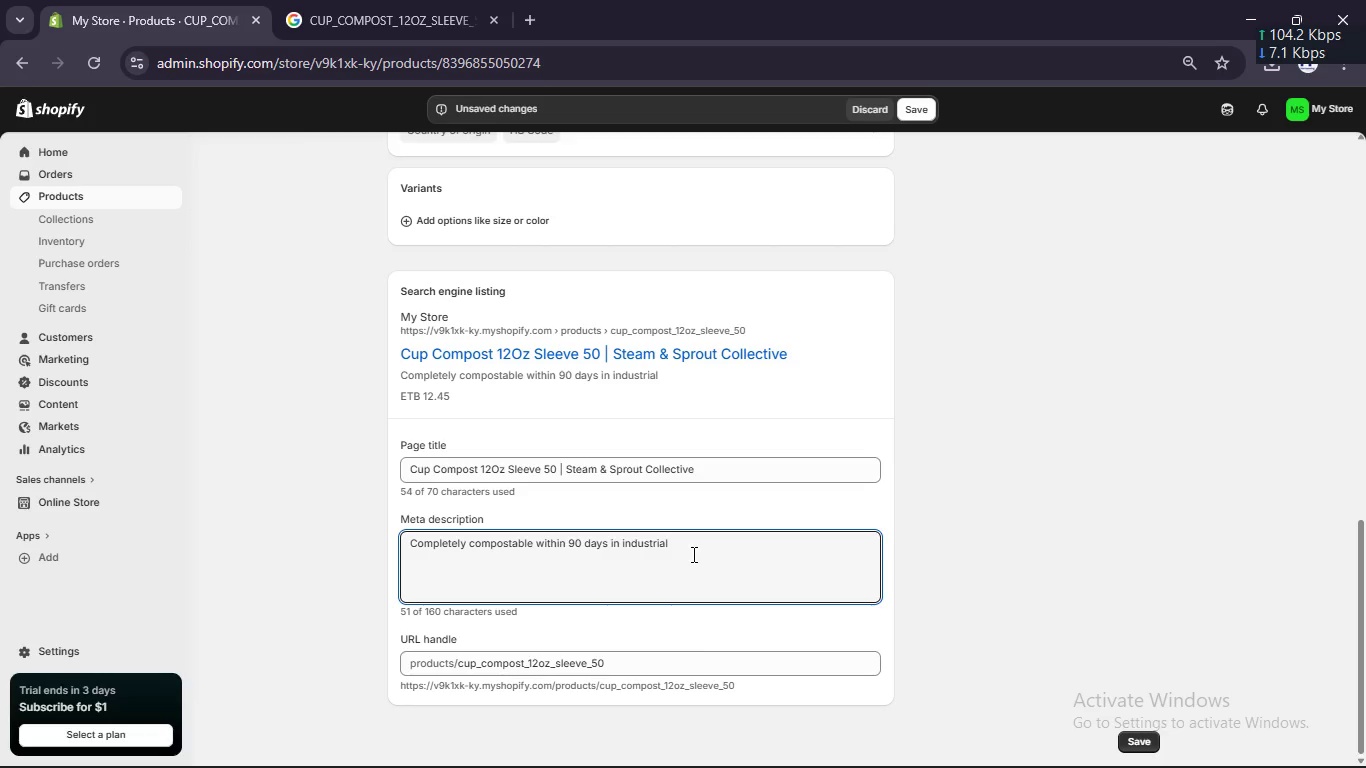 
type( facilities. [Break] Professional Consumable for mobile coffee setups.)
 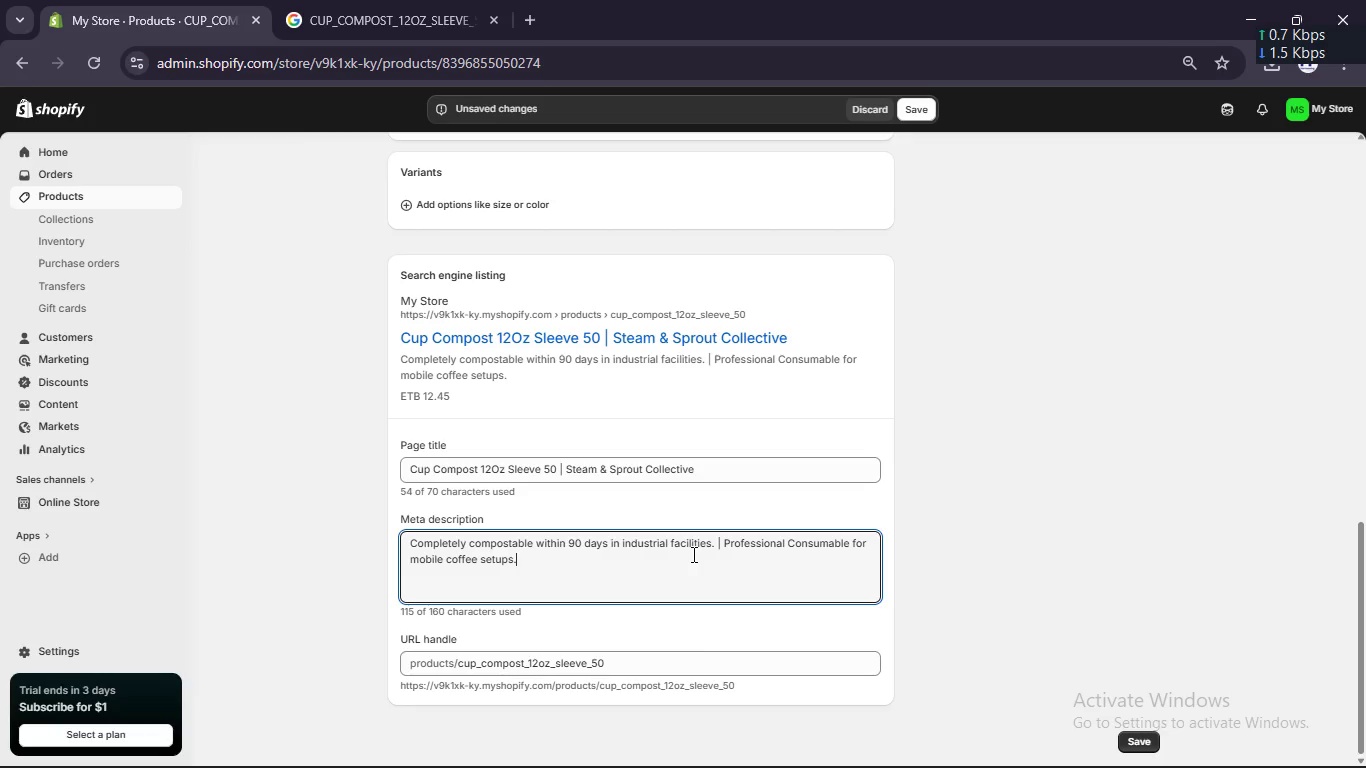 
left_click([968, 423])
 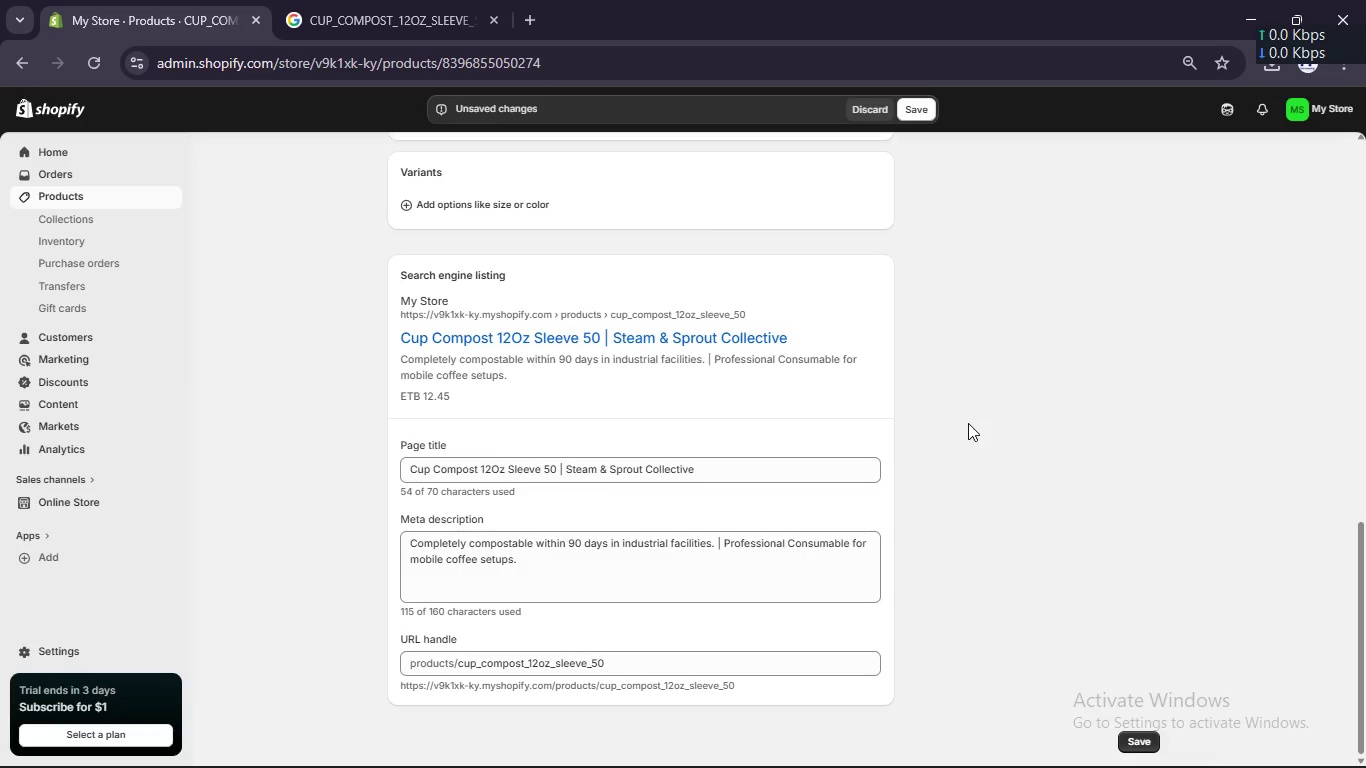 
scroll: coordinate [968, 423], scroll_direction: none, amount: 0.0
 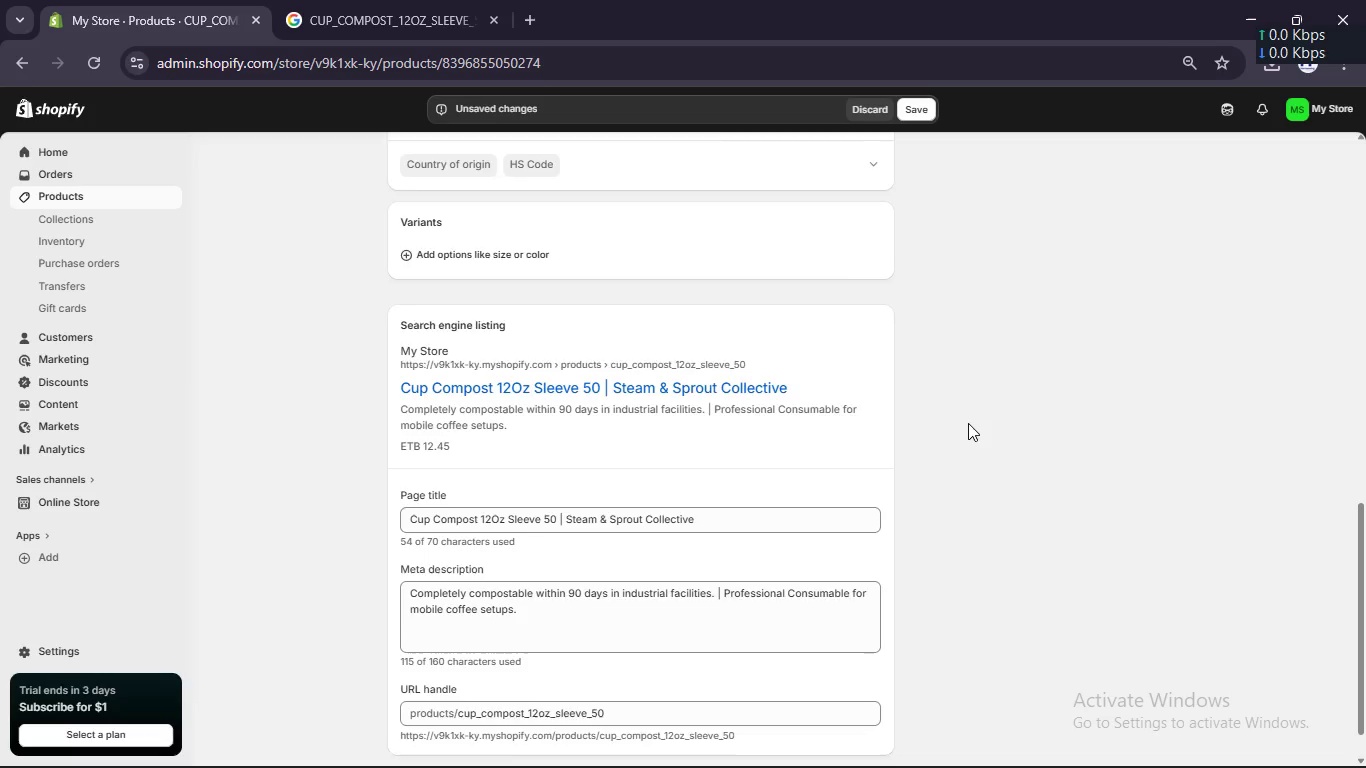 
scroll: coordinate [888, 329], scroll_direction: up, amount: 3.0
 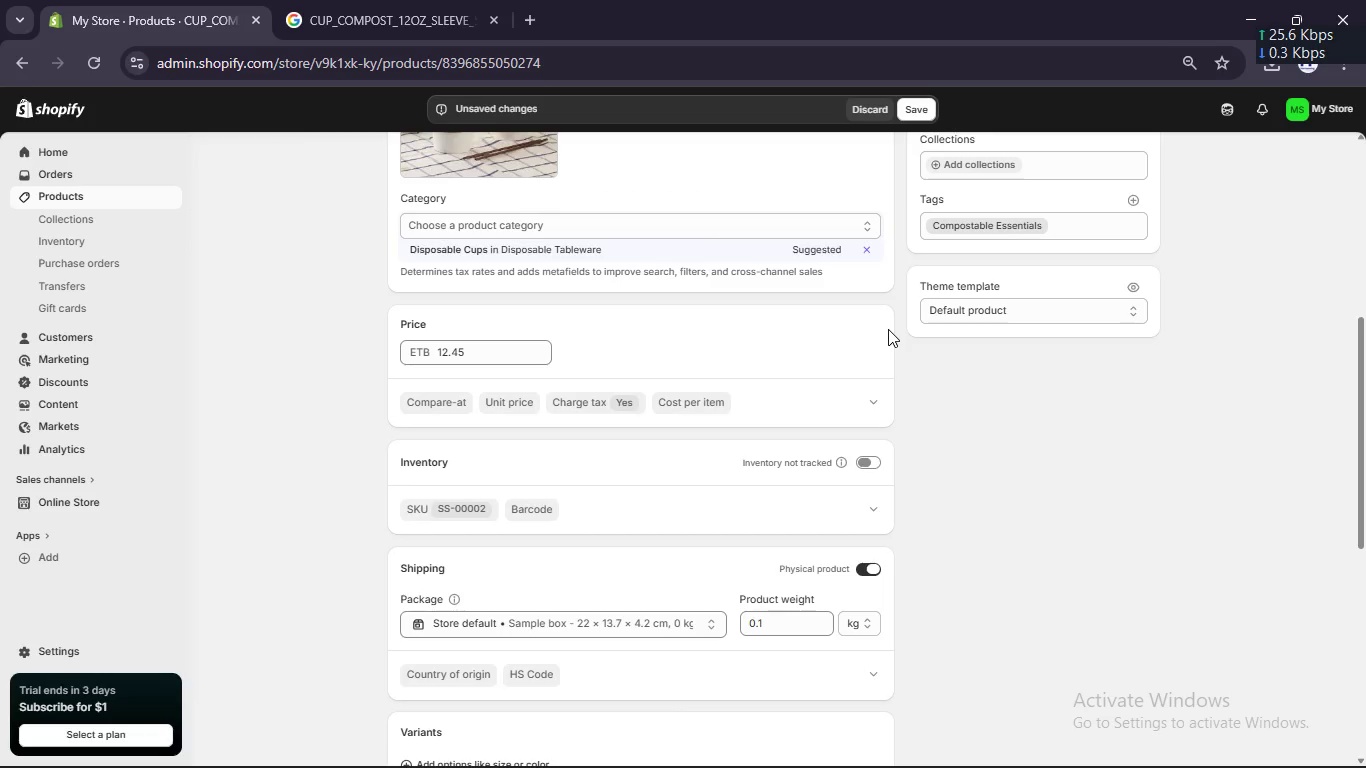 
scroll: coordinate [888, 329], scroll_direction: none, amount: 0.0
 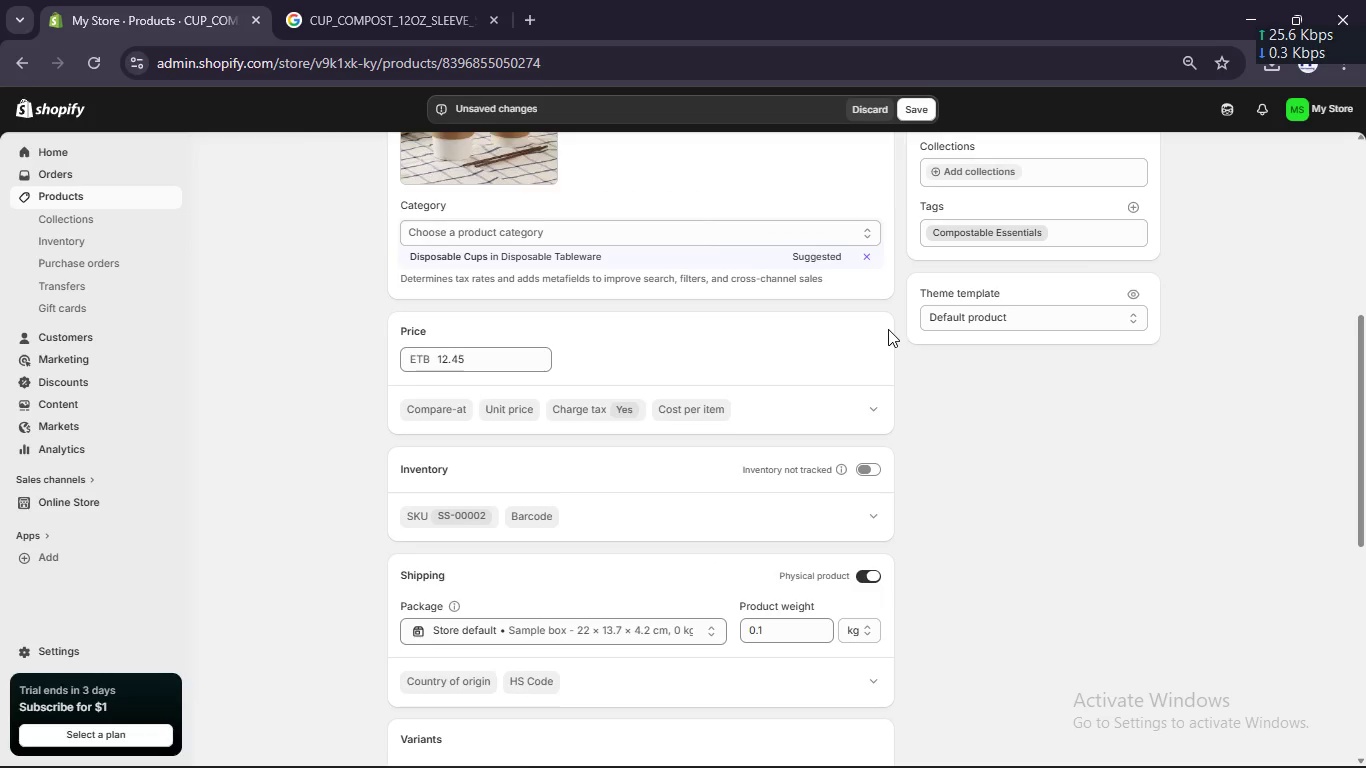 
scroll: coordinate [888, 329], scroll_direction: up, amount: 1.0
 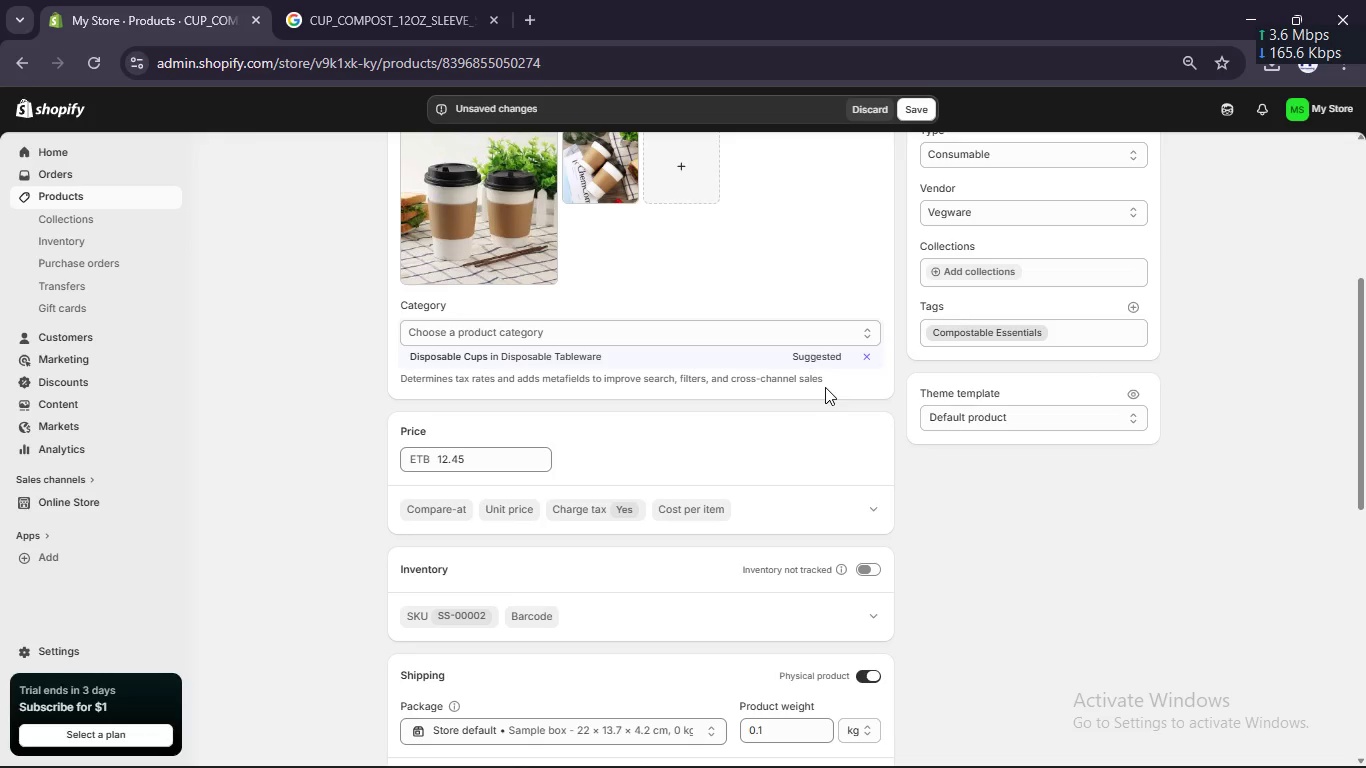 
wait(9.37)
 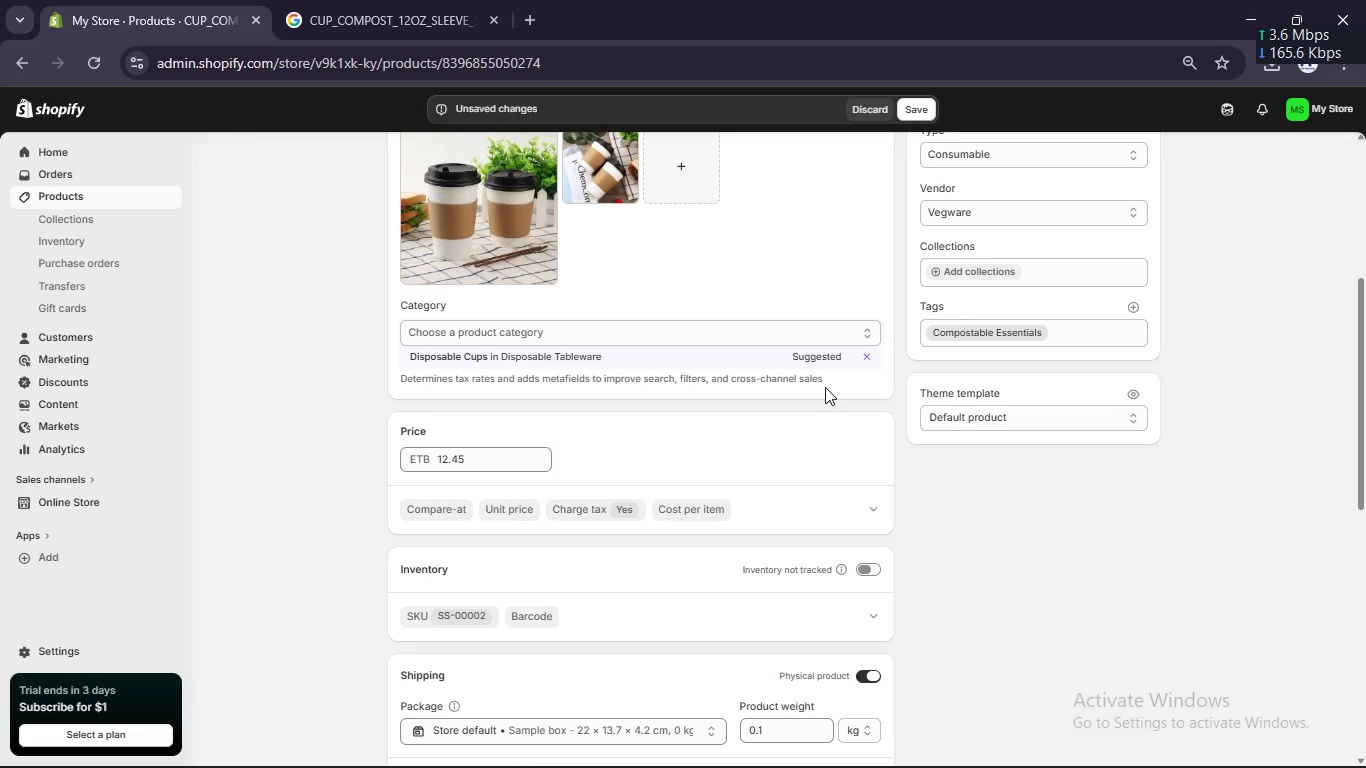 
left_click([431, 502])
 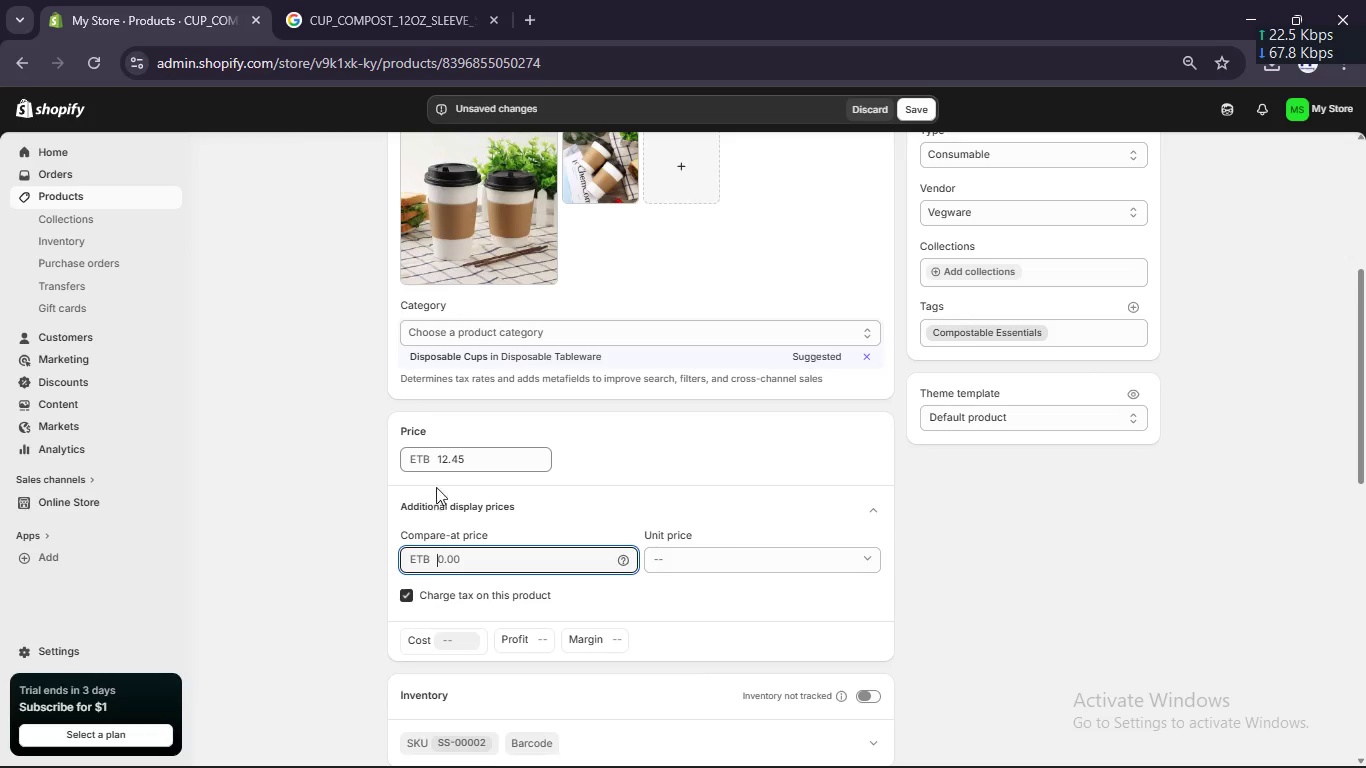 
left_click([447, 453])
 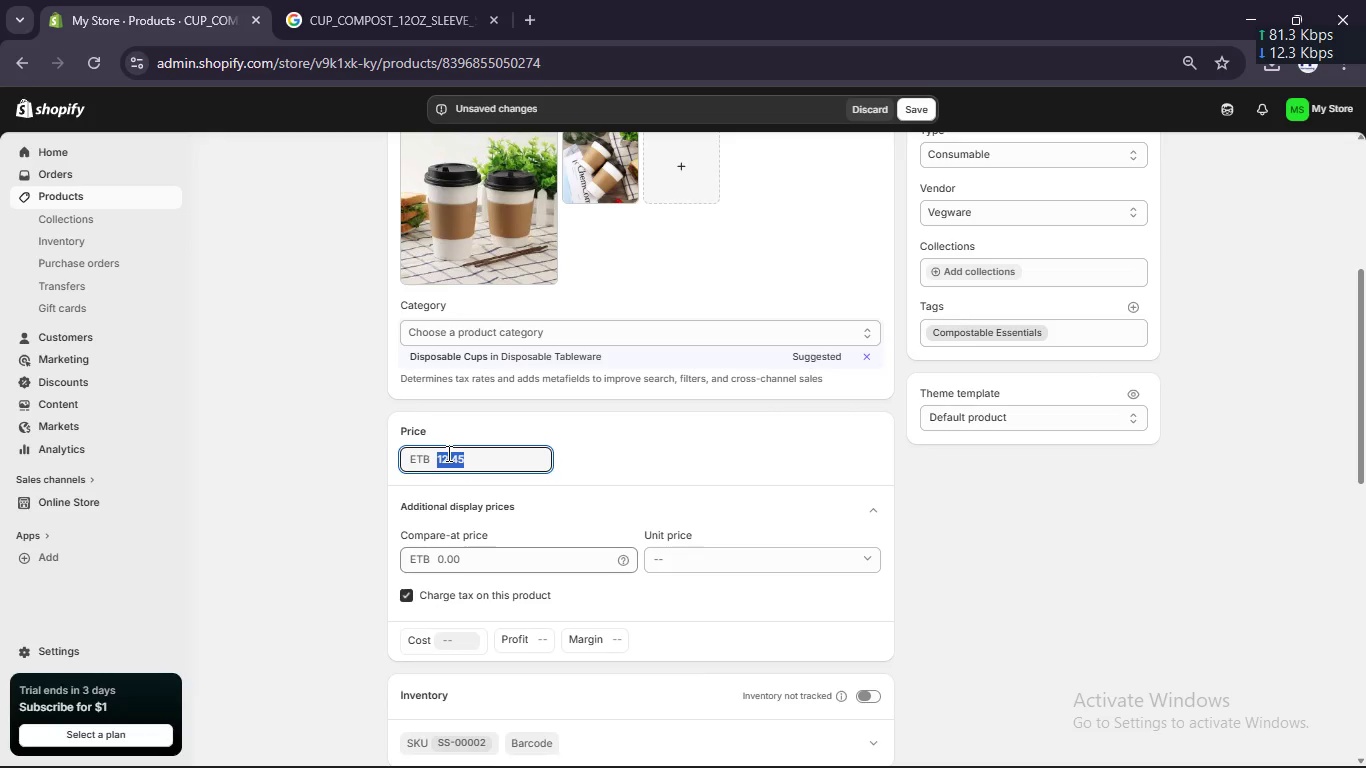 
double_click([447, 453])
 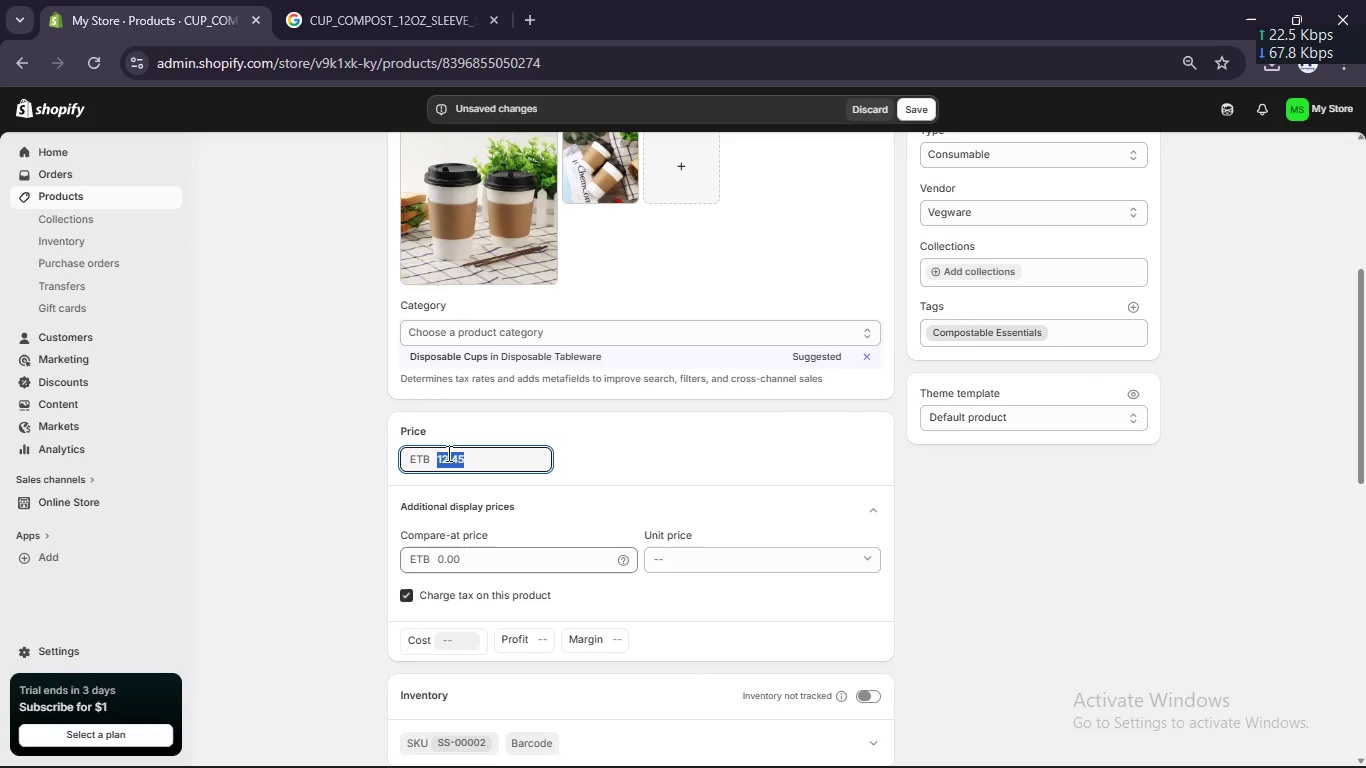 
key(Numpad1)
 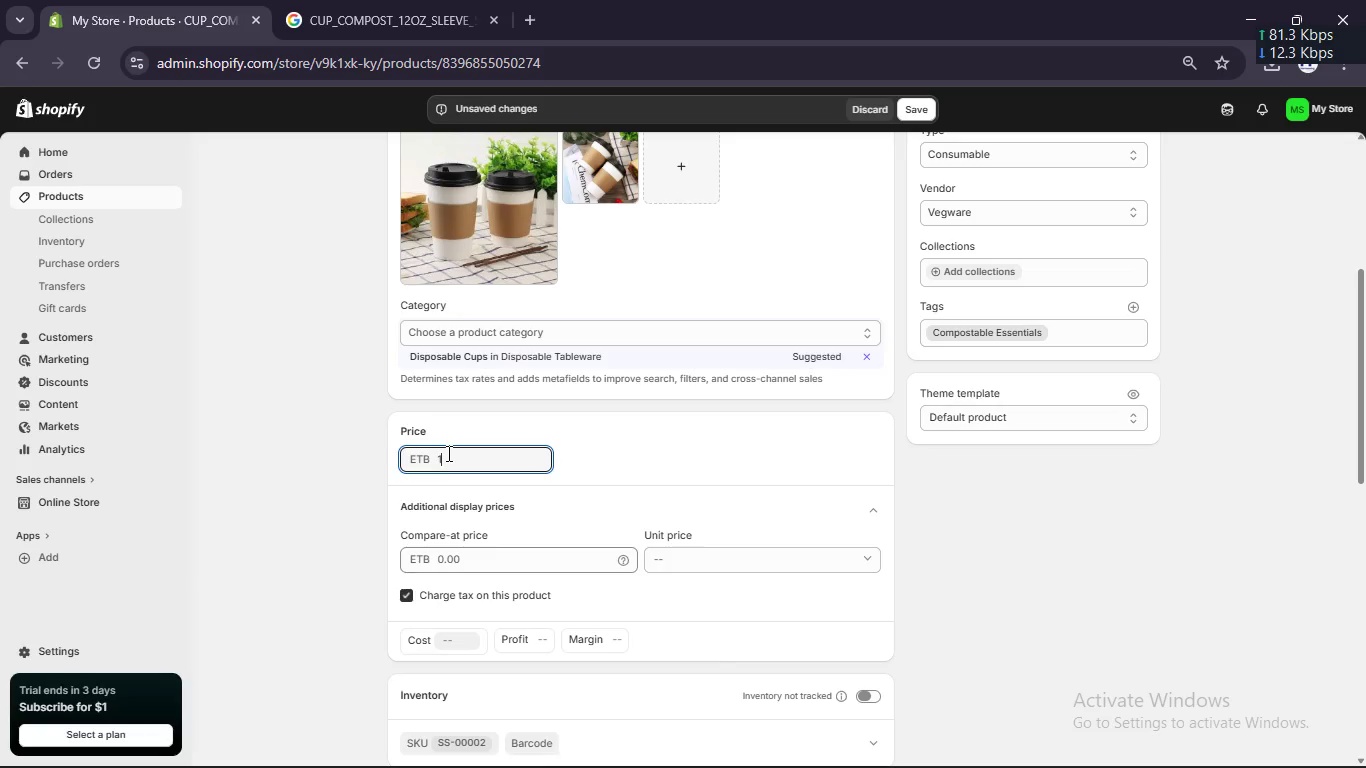 
key(Numpad6)
 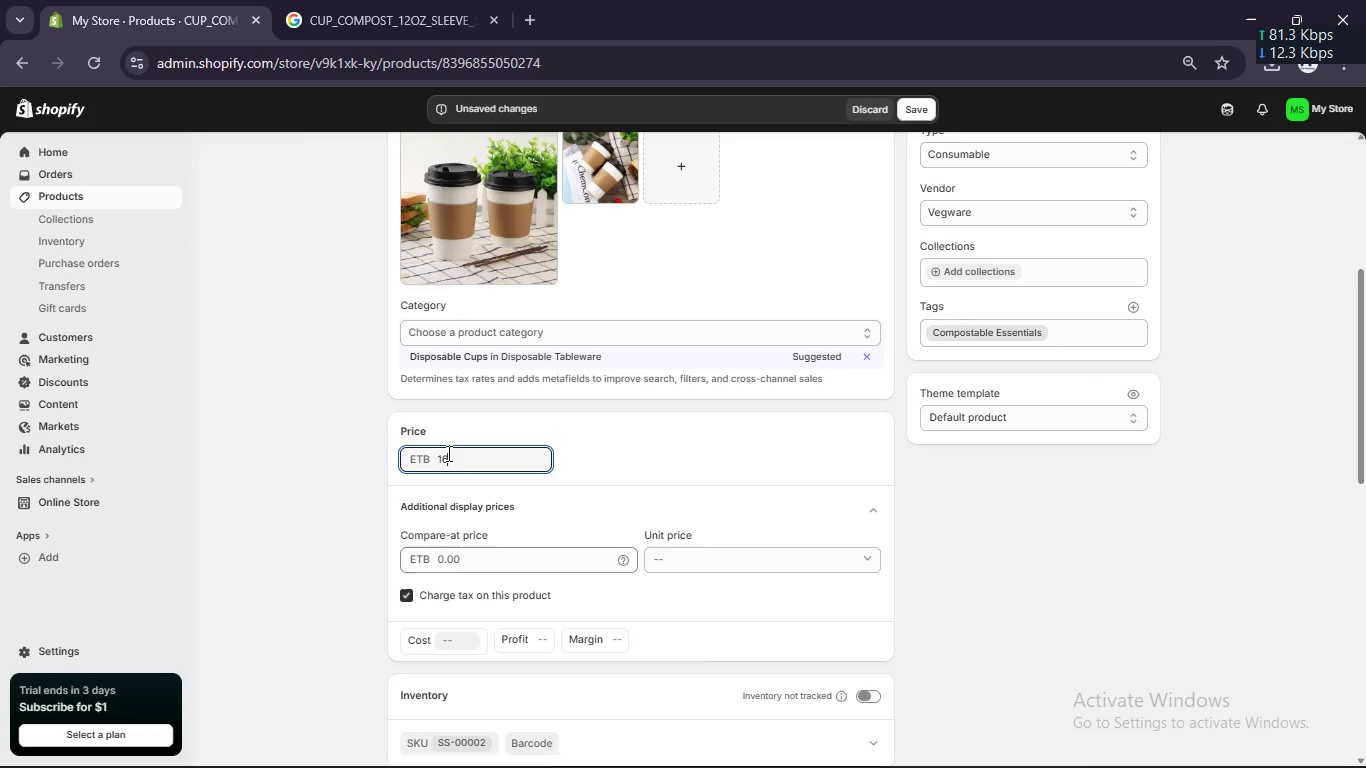 
key(NumpadDecimal)
 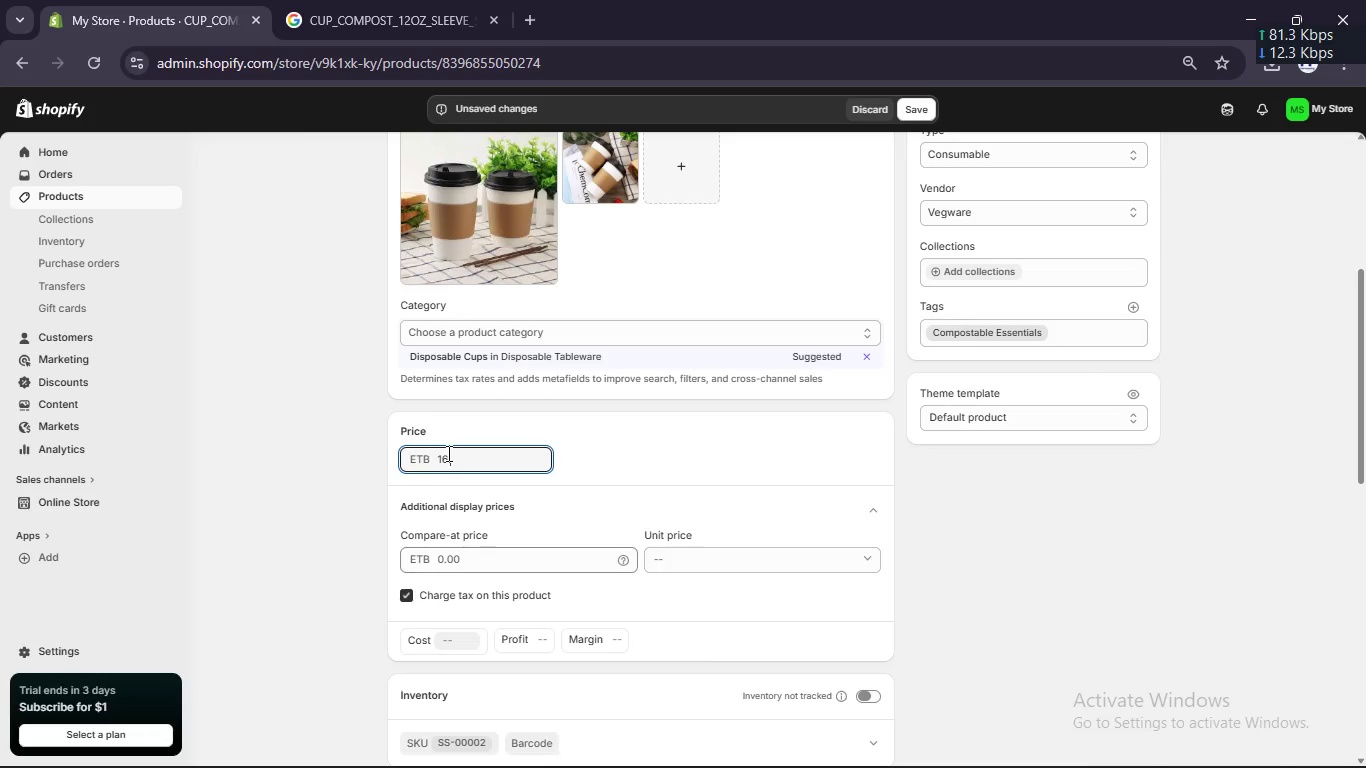 
key(Numpad9)
 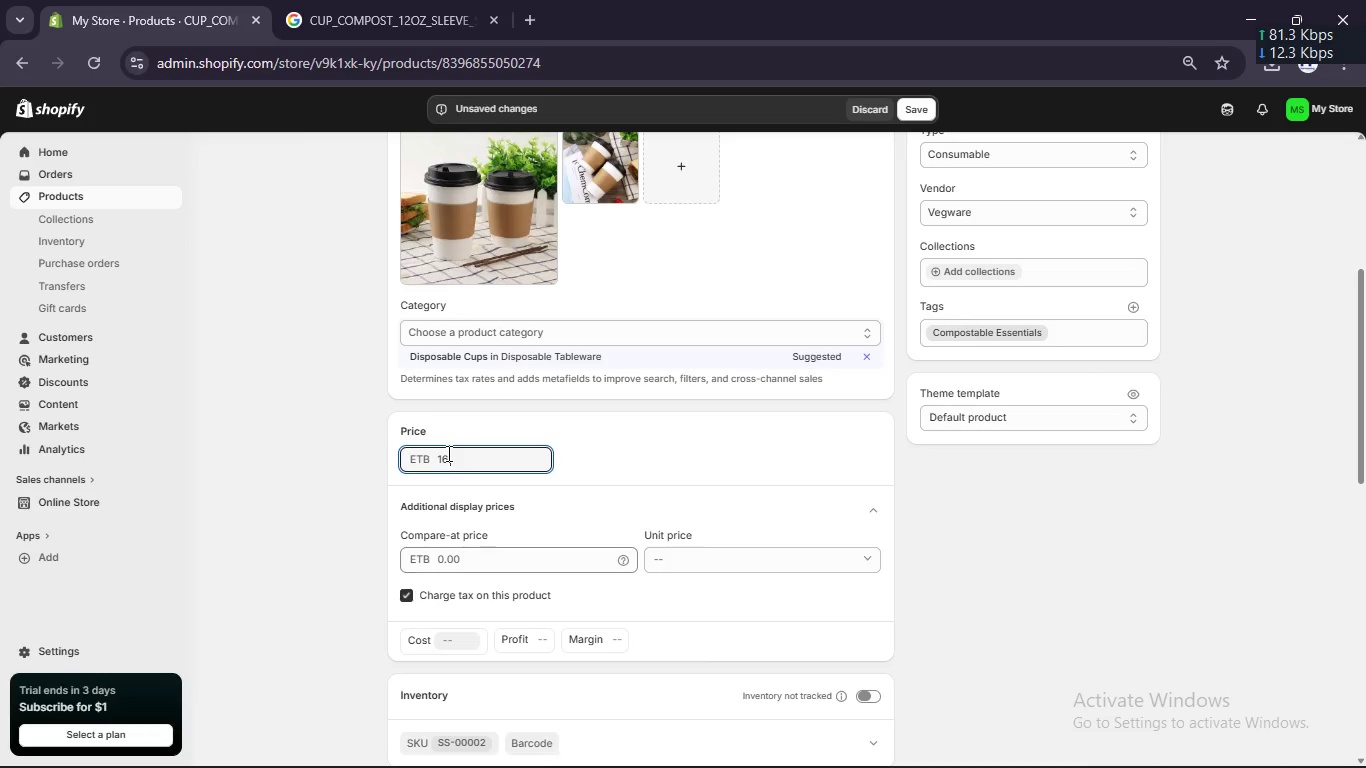 
key(Numpad9)
 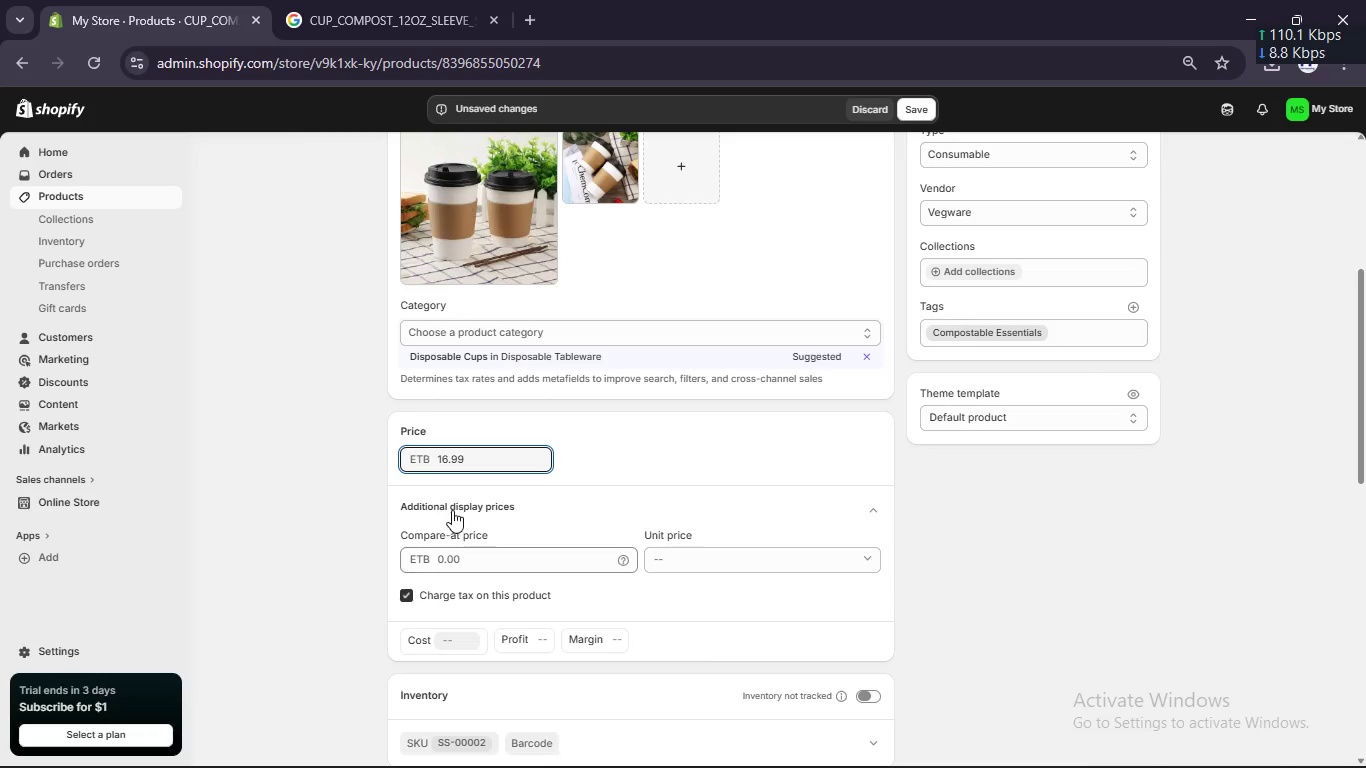 
double_click([450, 552])
 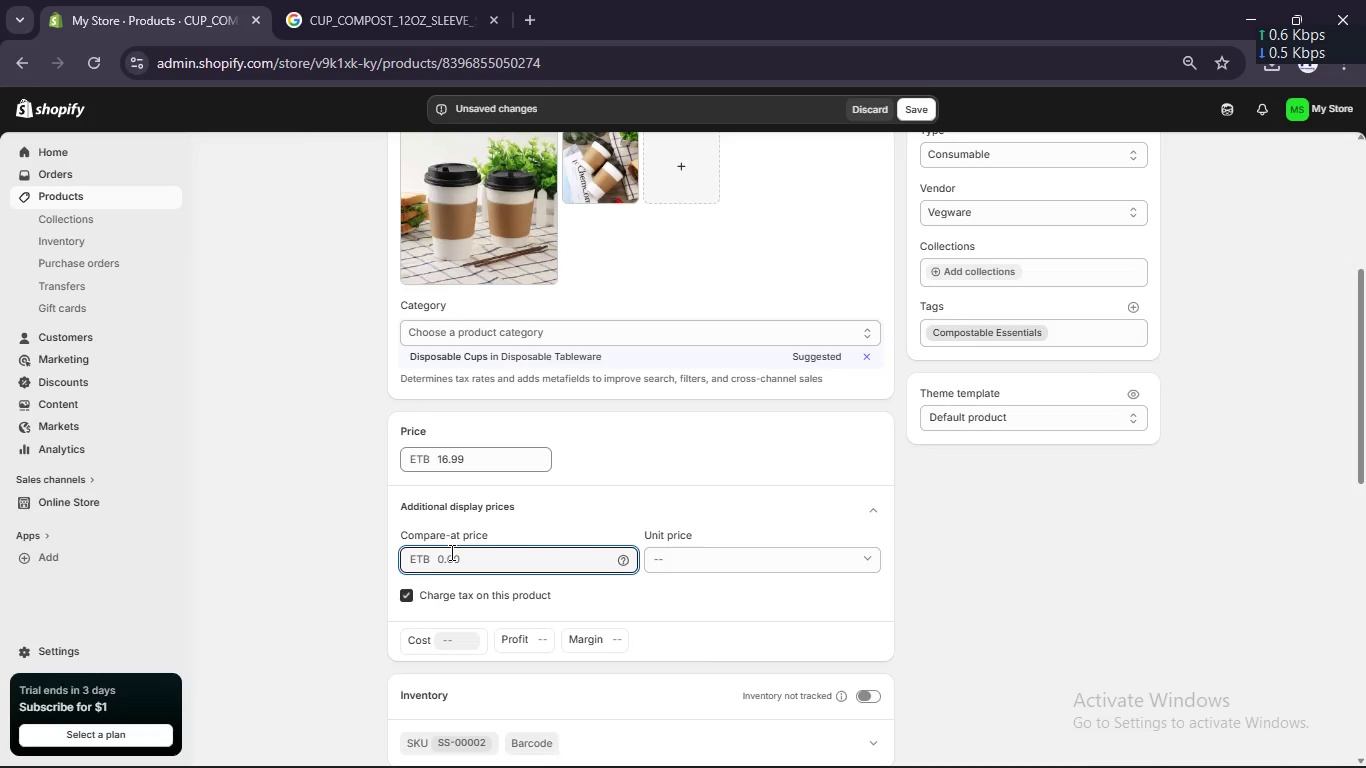 
key(Numpad1)
 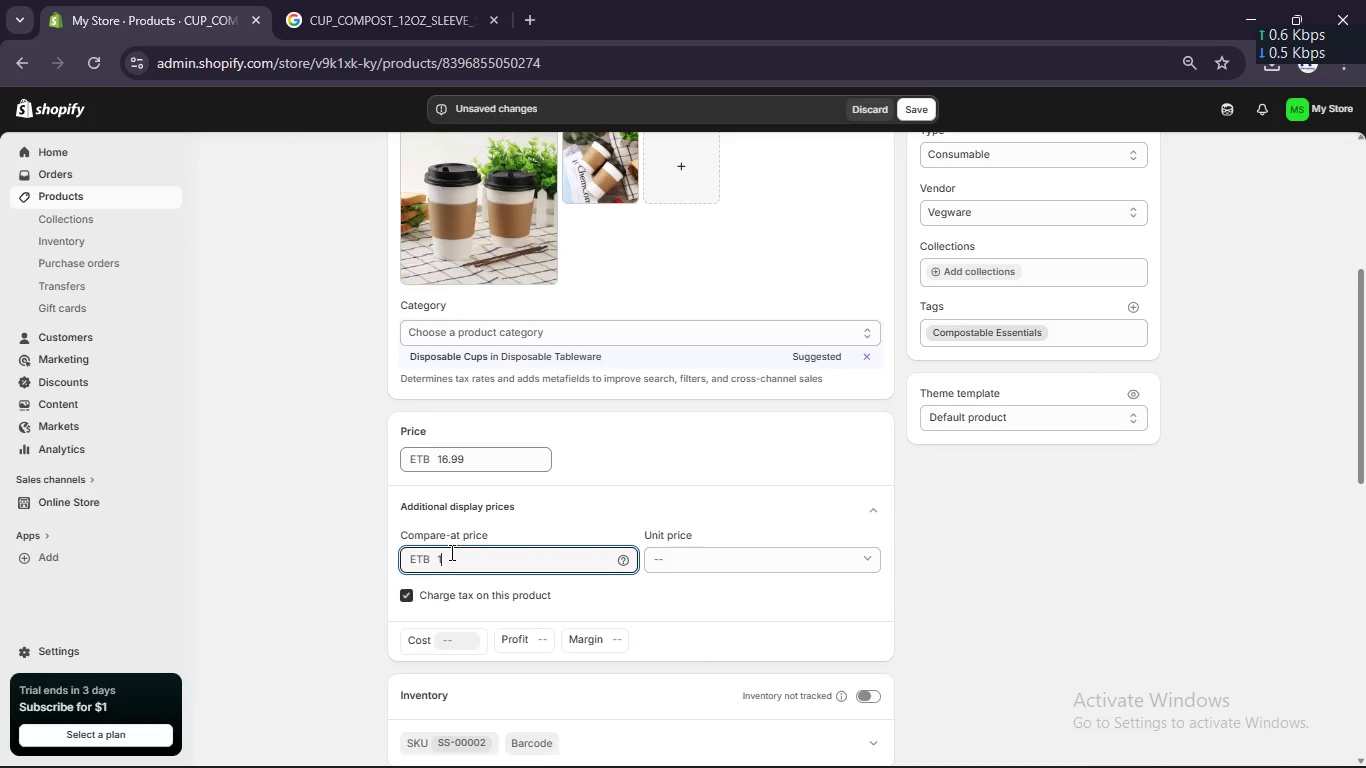 
key(Numpad9)
 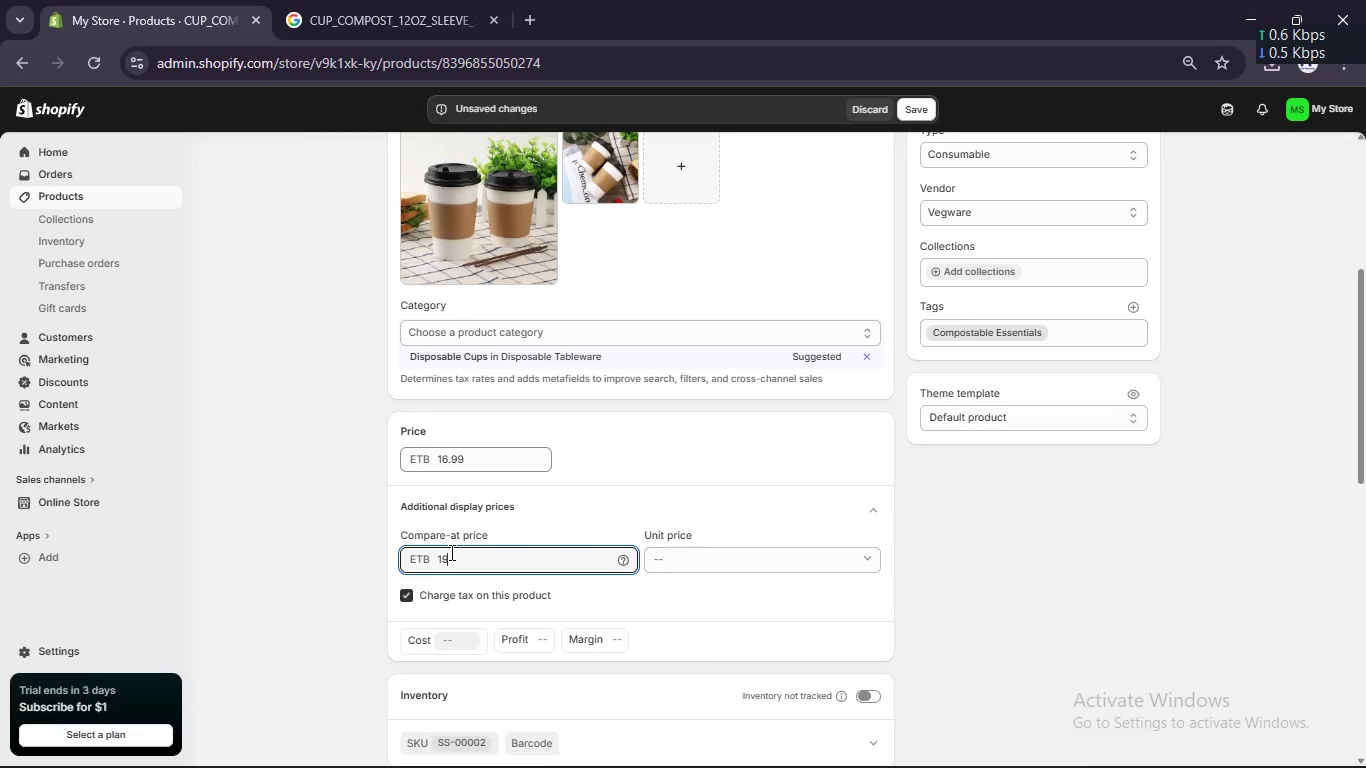 
key(NumpadDecimal)
 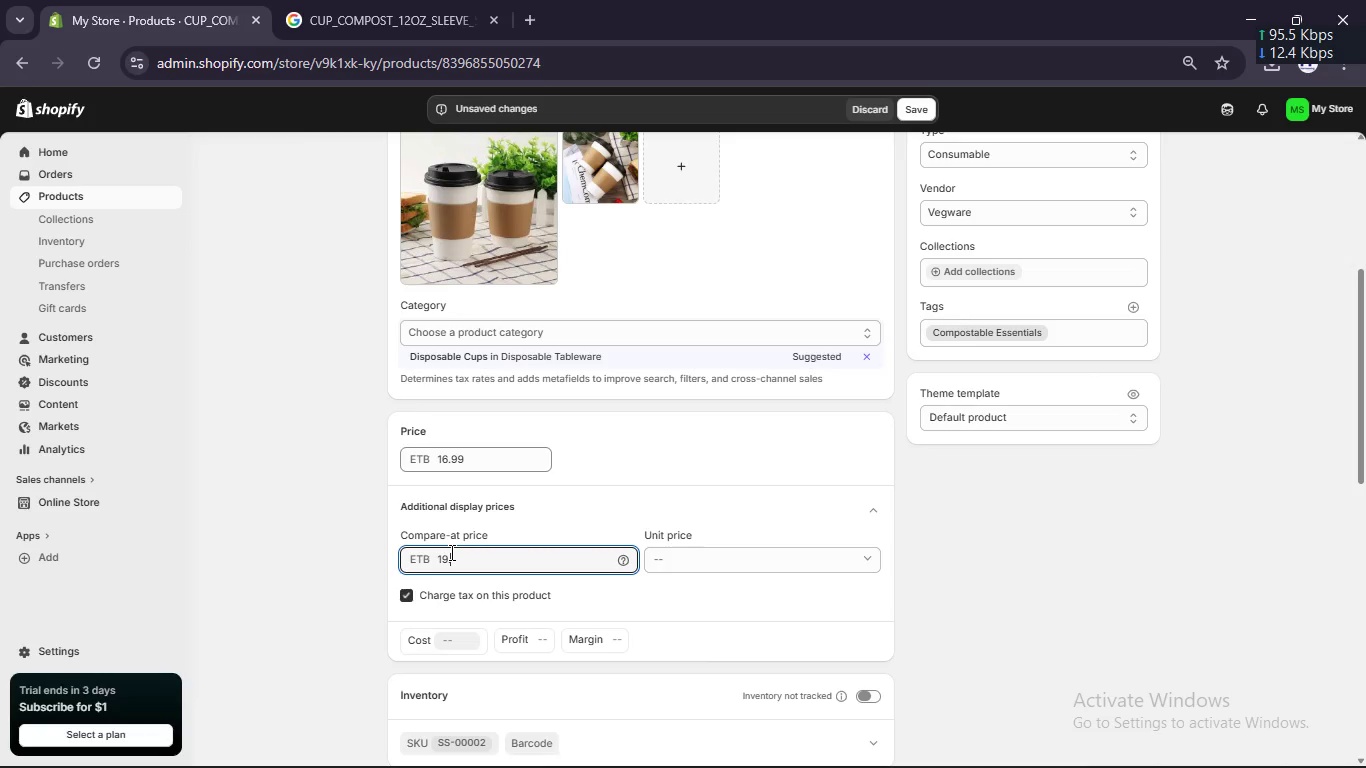 
key(Numpad9)
 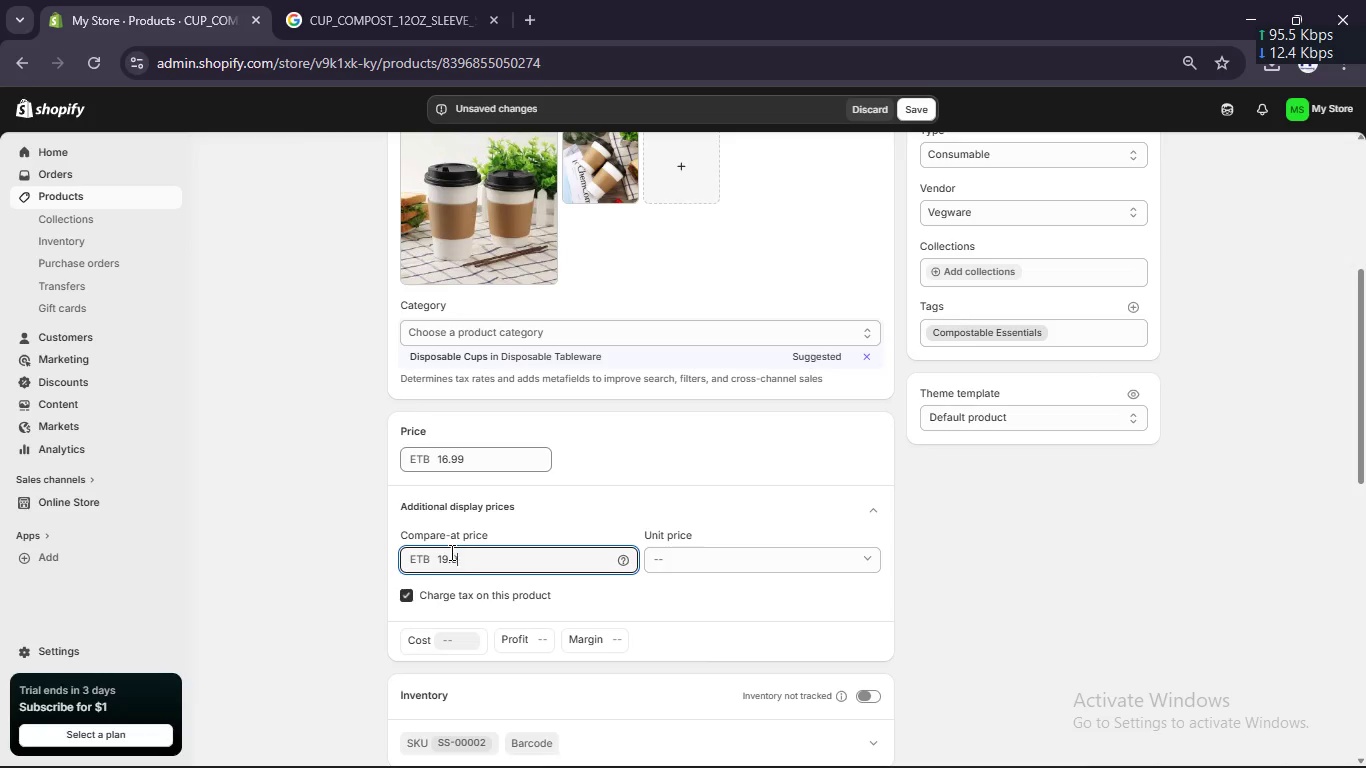 
key(Numpad9)
 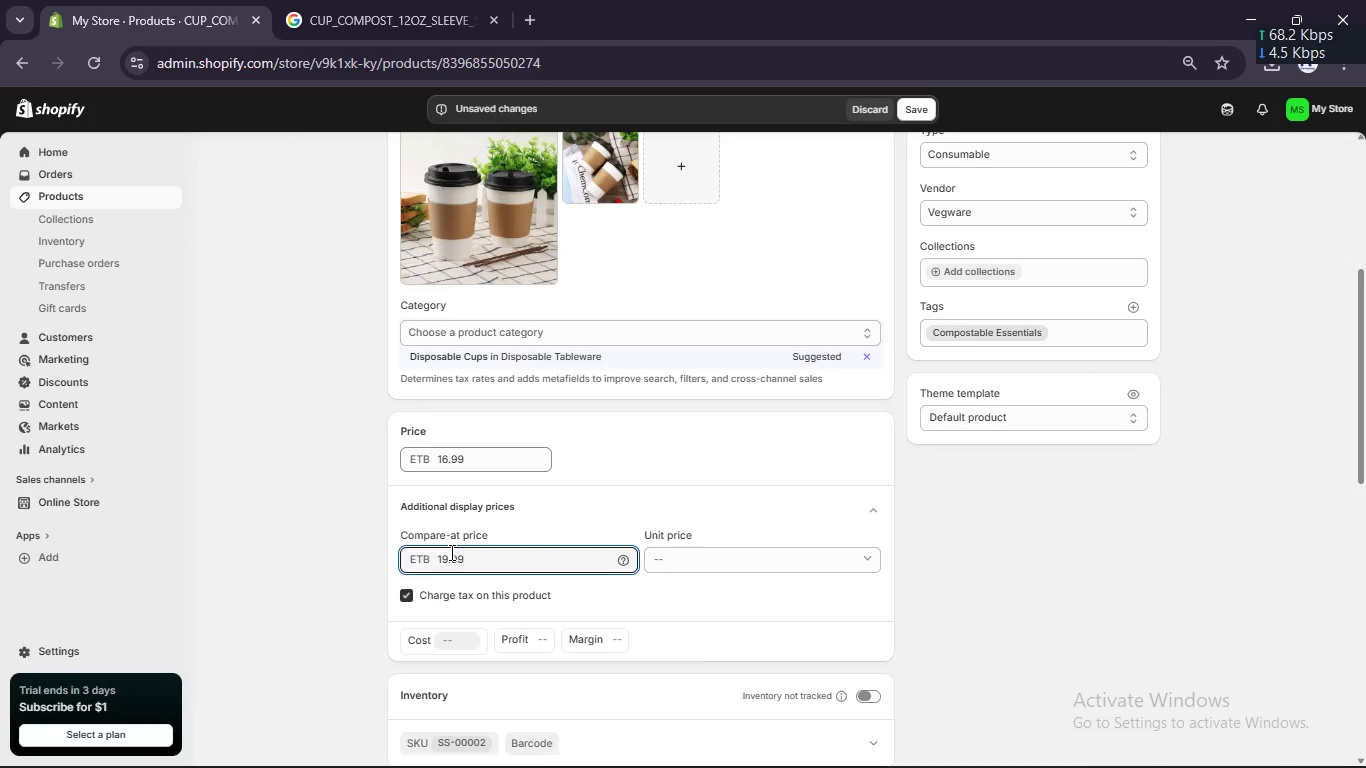 
scroll: coordinate [450, 552], scroll_direction: down, amount: 2.0
 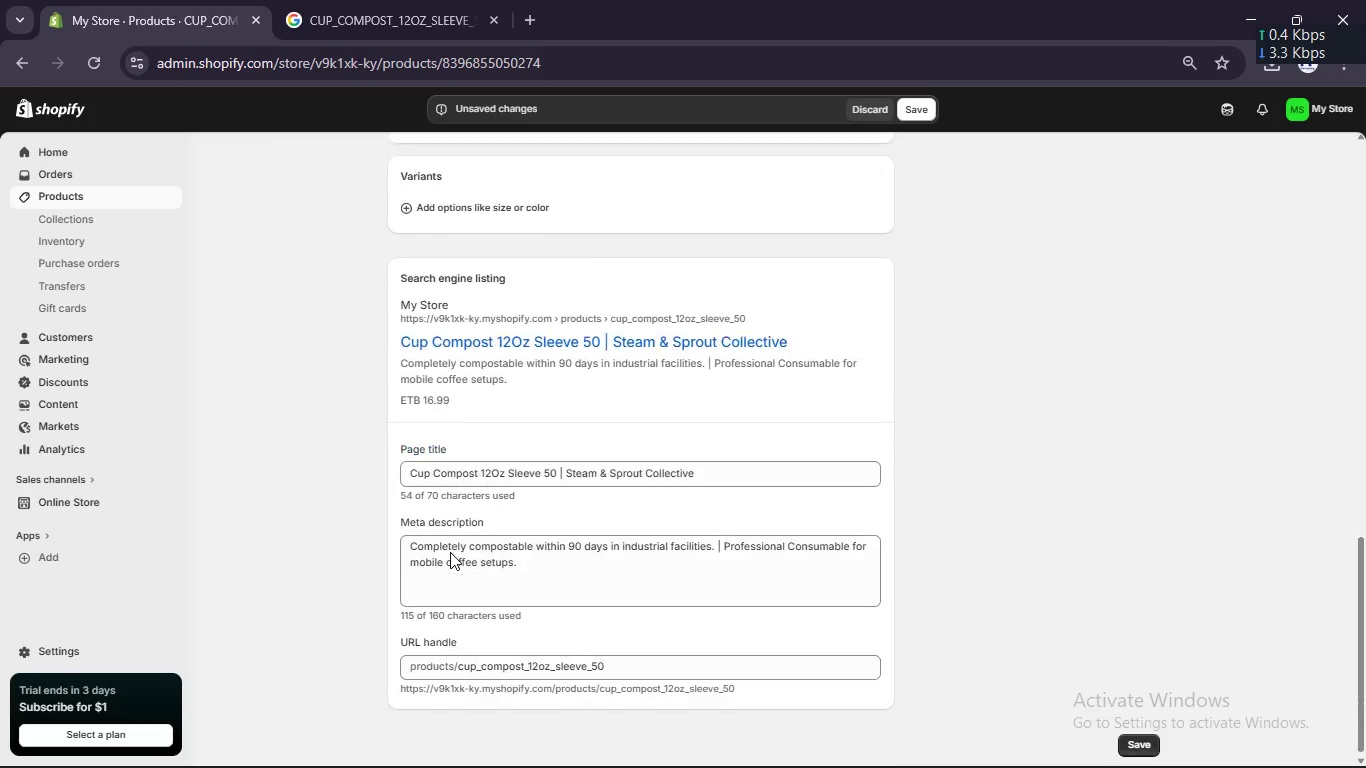 
left_click([263, 381])
 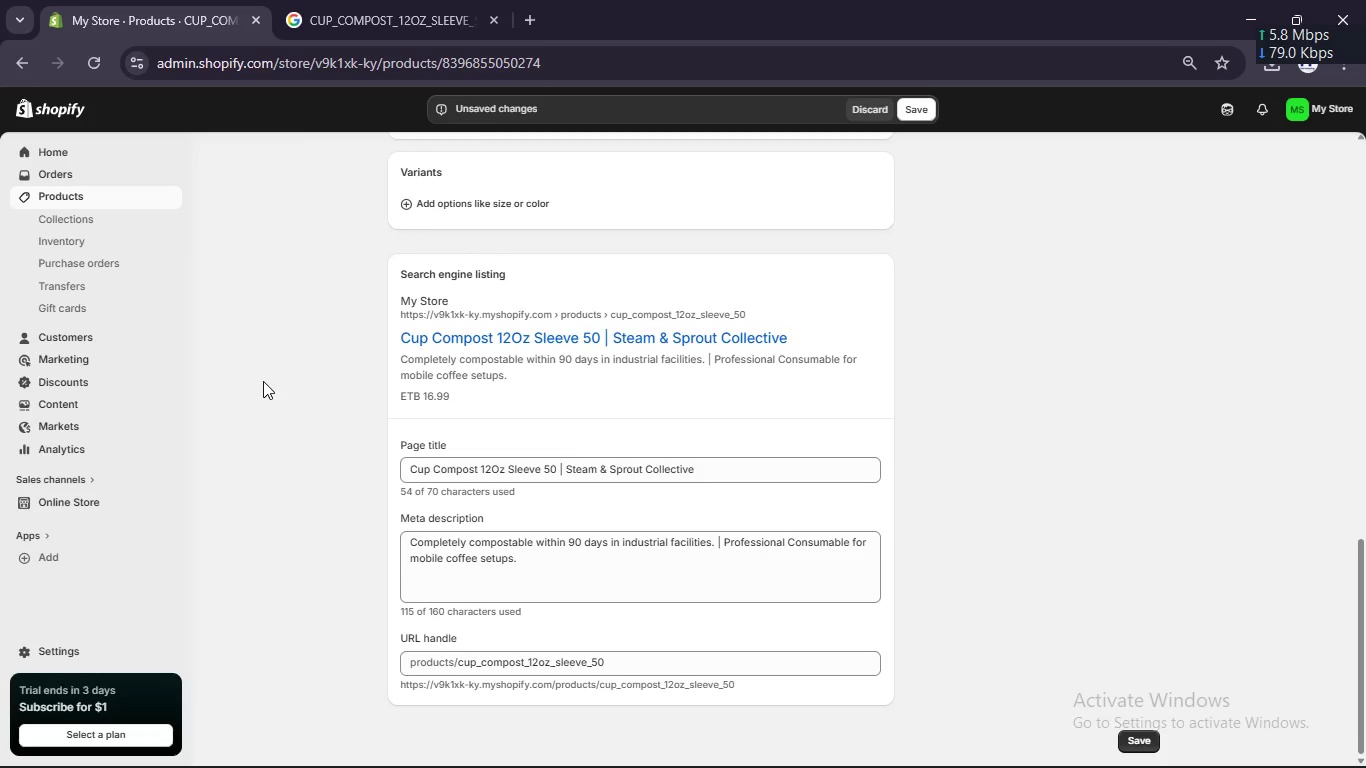 
scroll: coordinate [263, 381], scroll_direction: none, amount: 0.0
 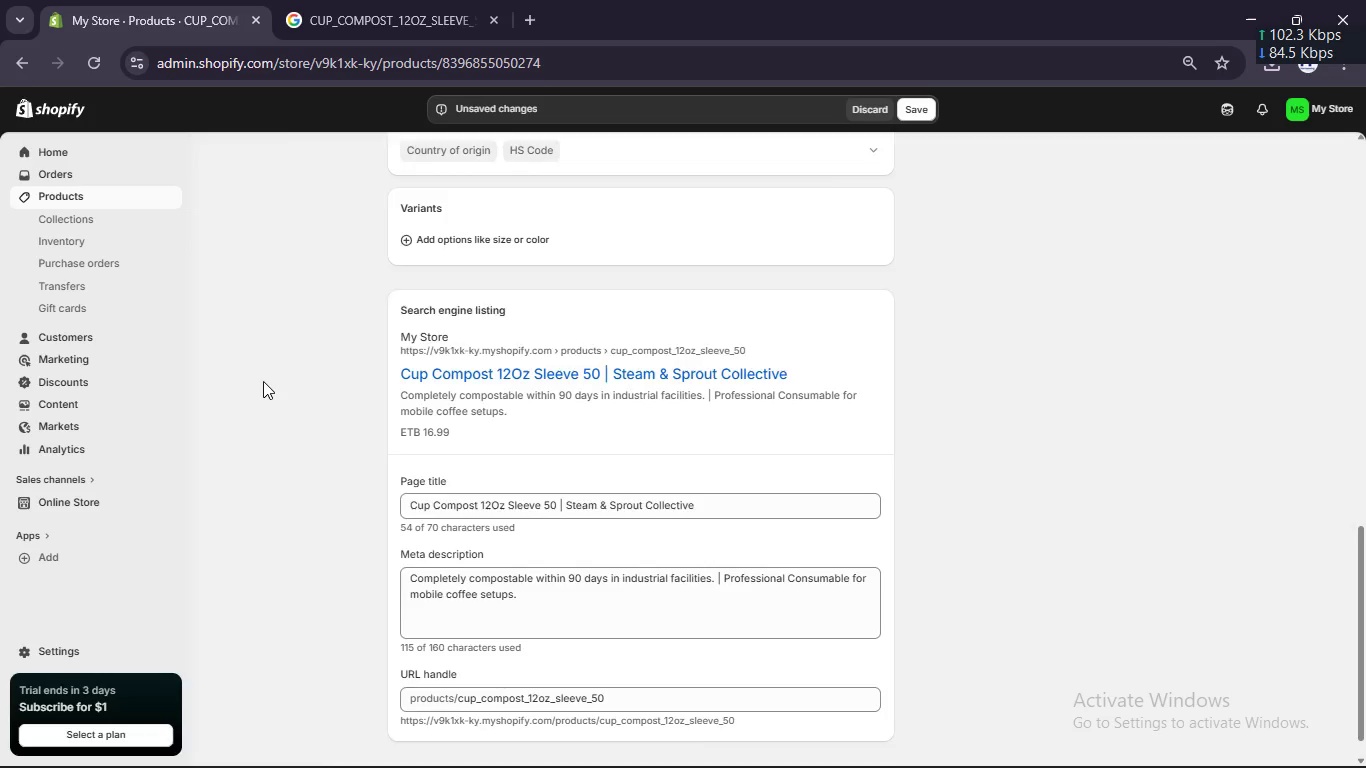 
scroll: coordinate [263, 381], scroll_direction: up, amount: 14.0
 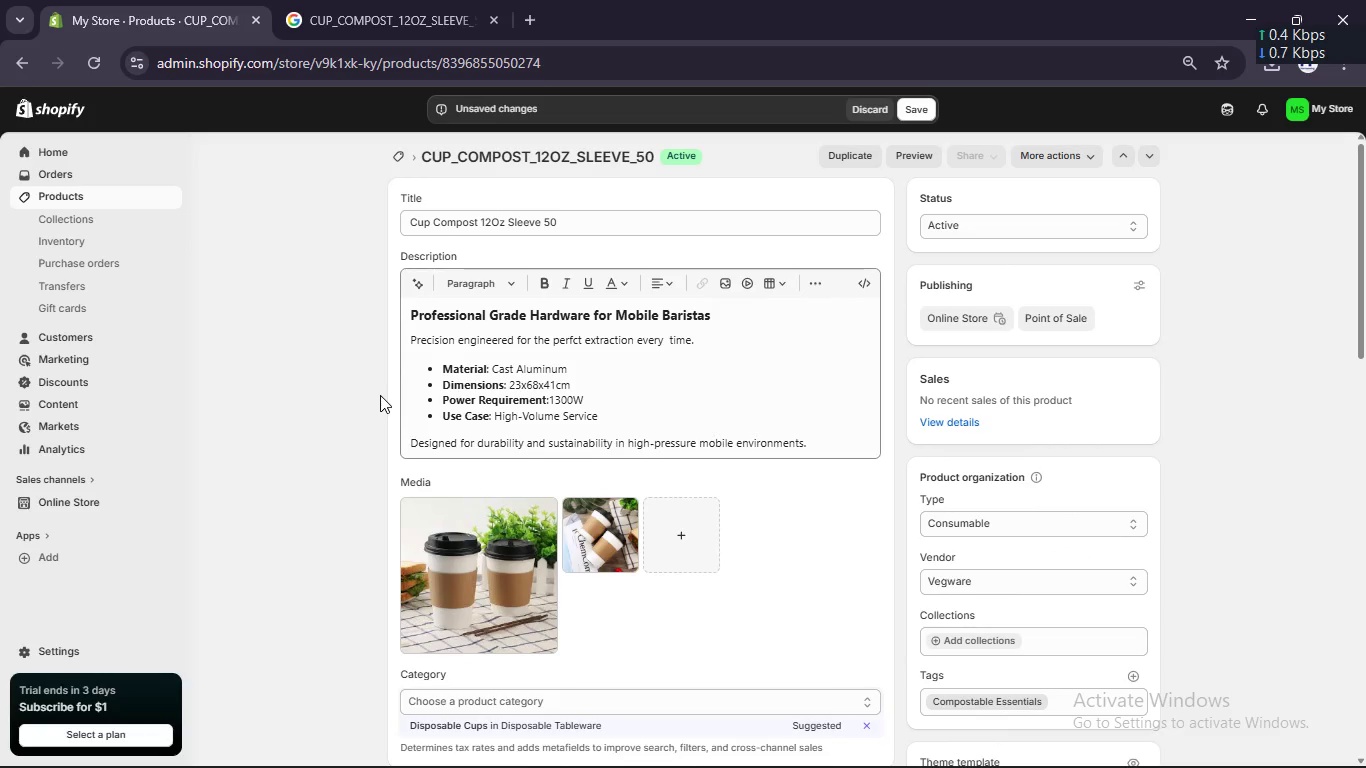 
wait(8.05)
 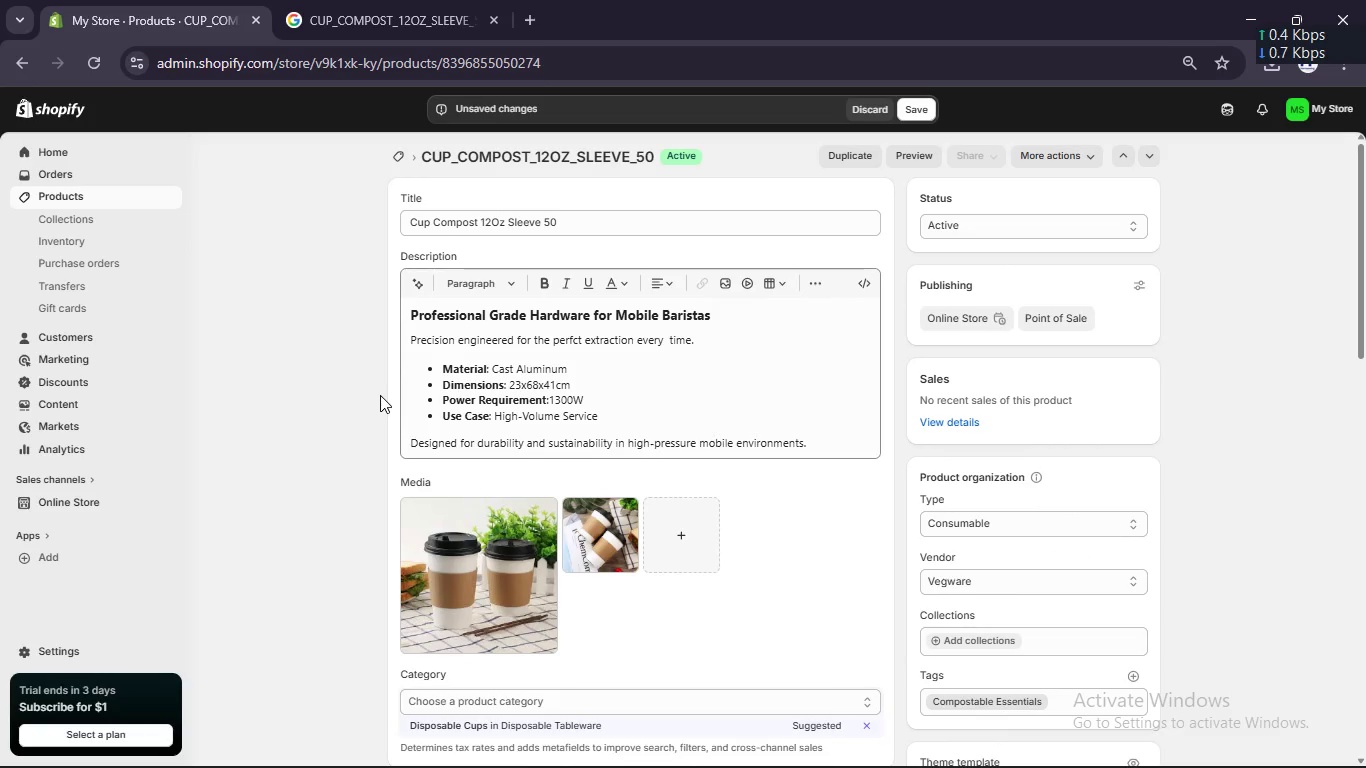 
left_click([572, 340])
 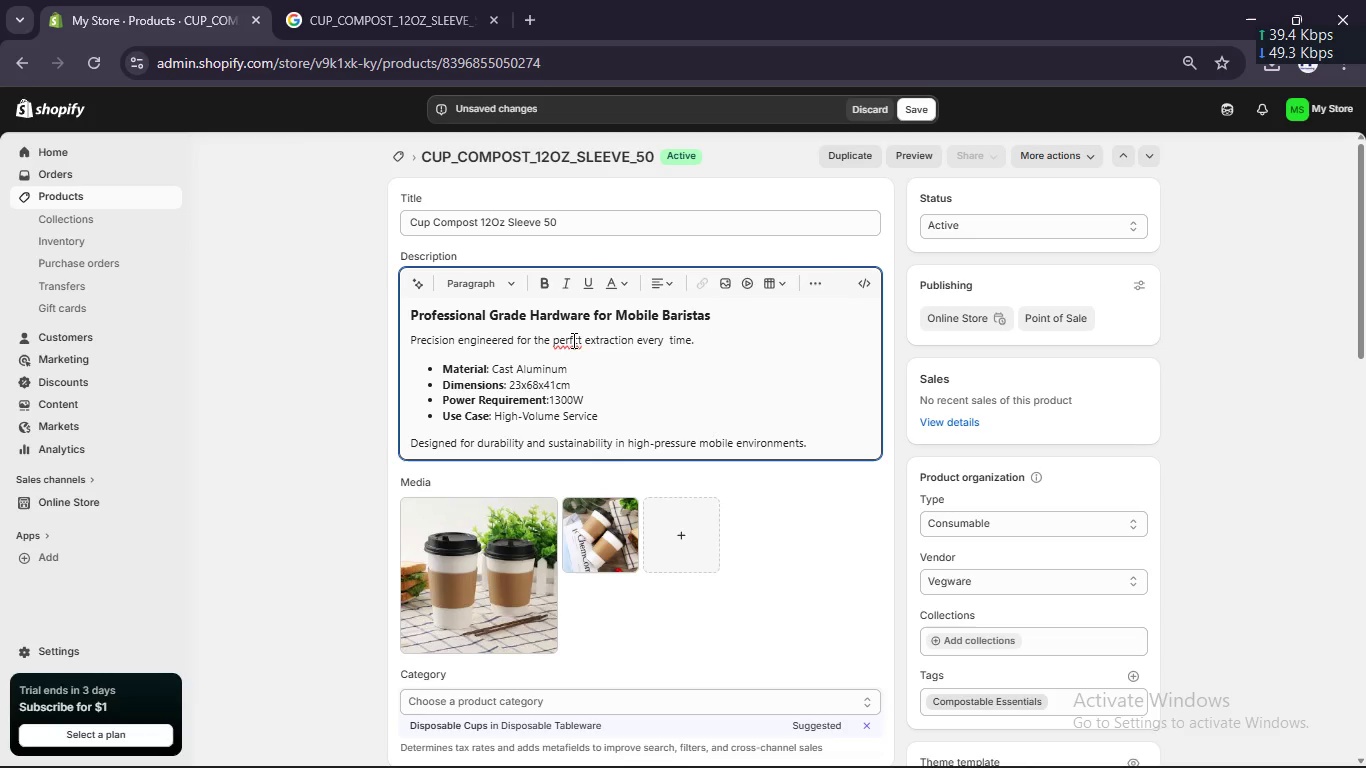 
left_click([572, 340])
 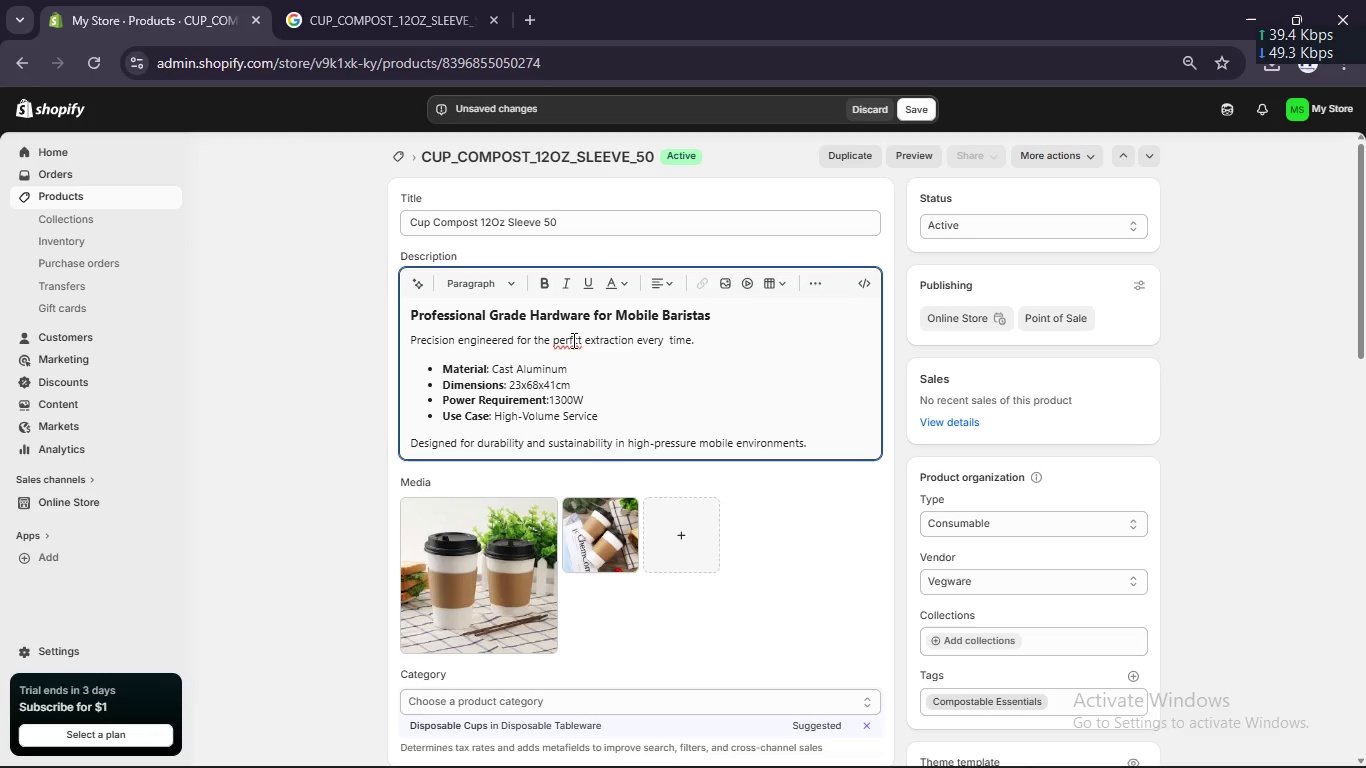 
key(3)
 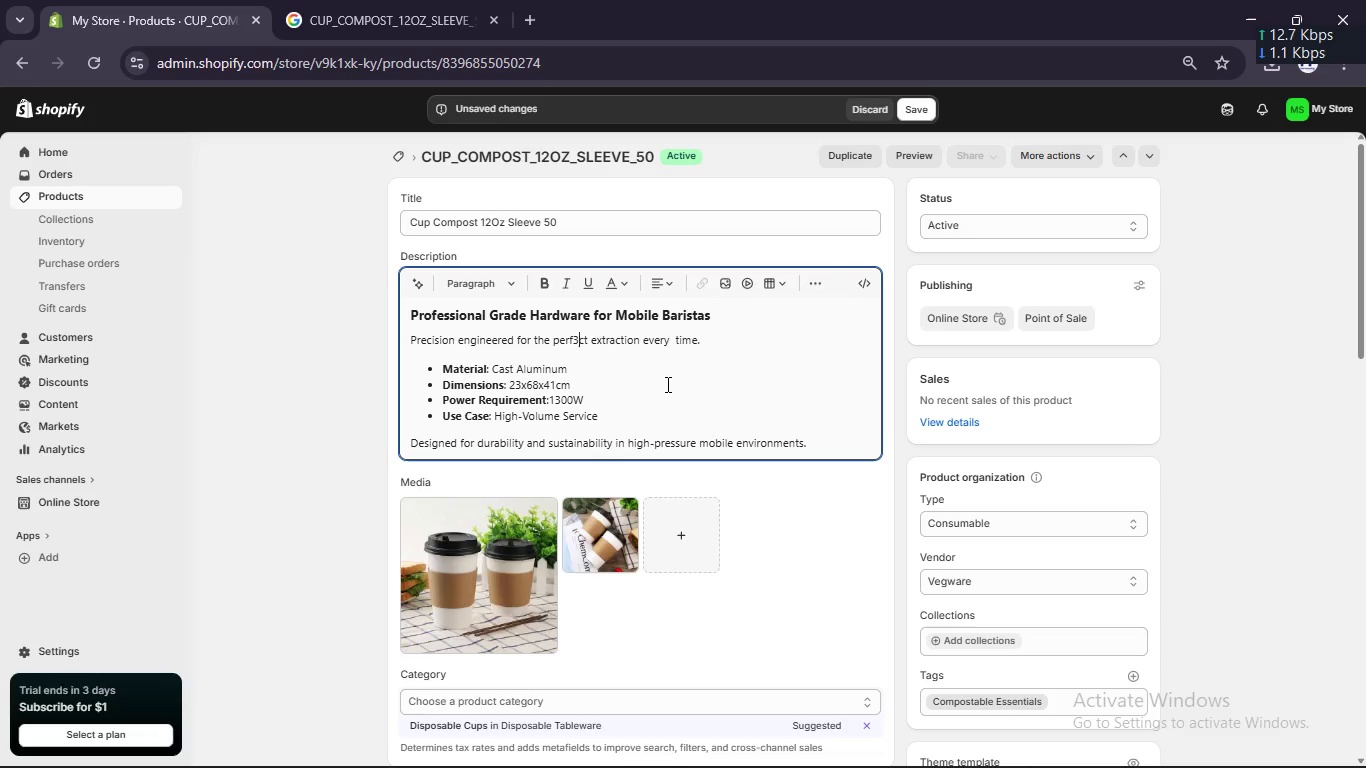 
key(Backspace)
 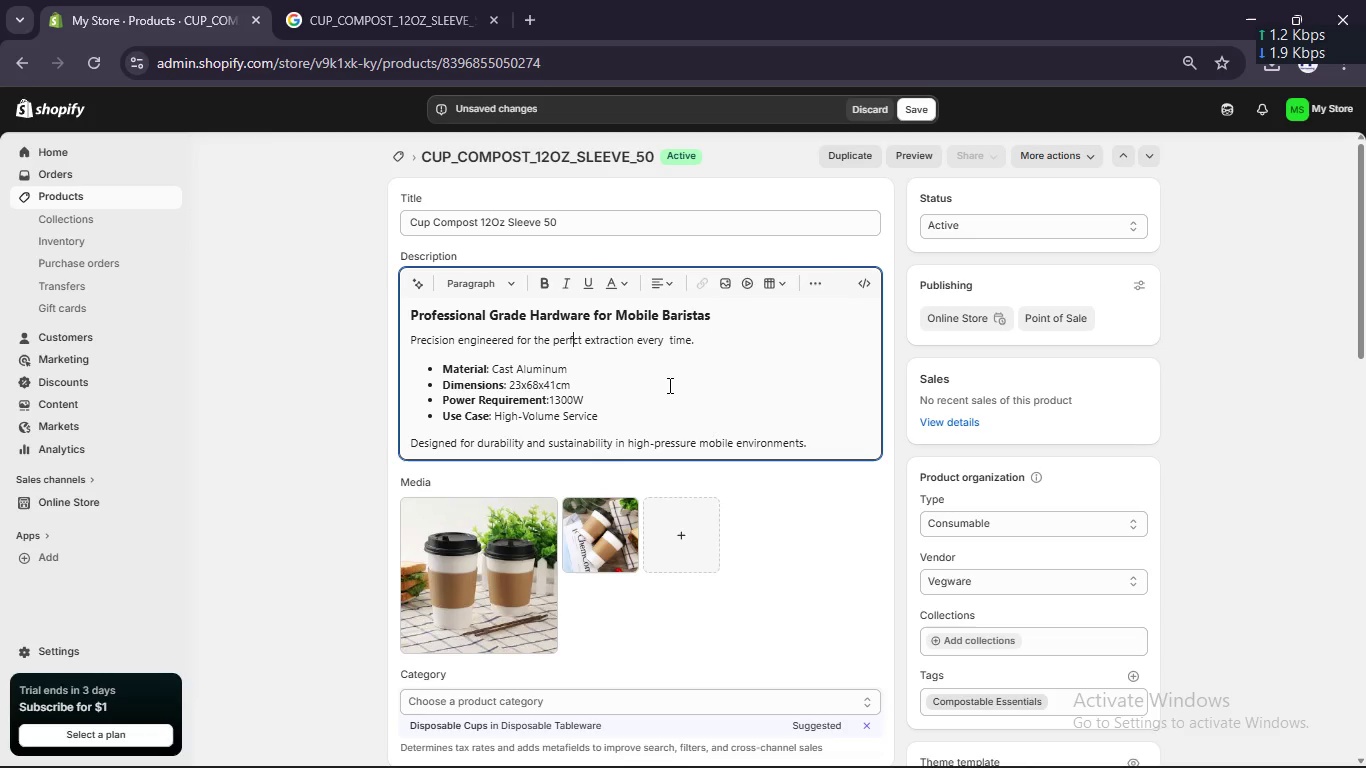 
key(E)
 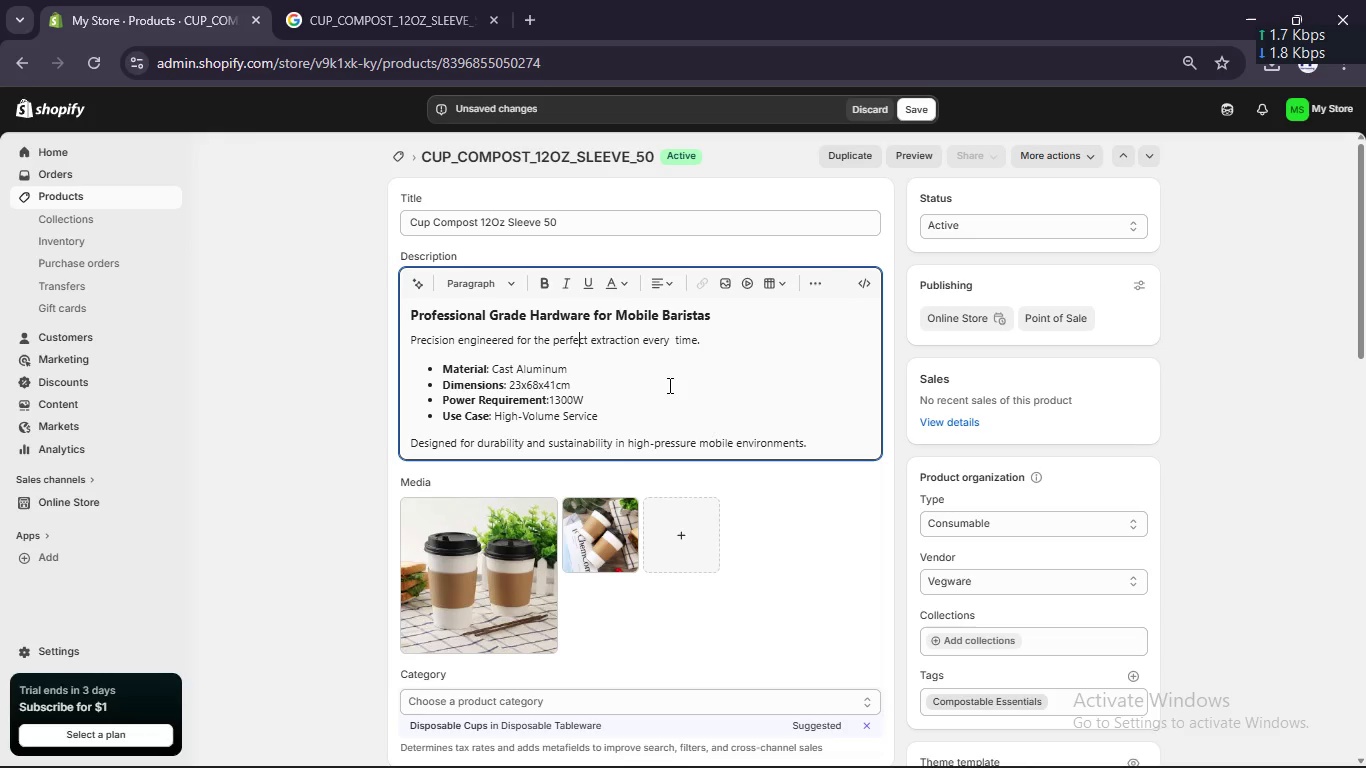 
wait(5.89)
 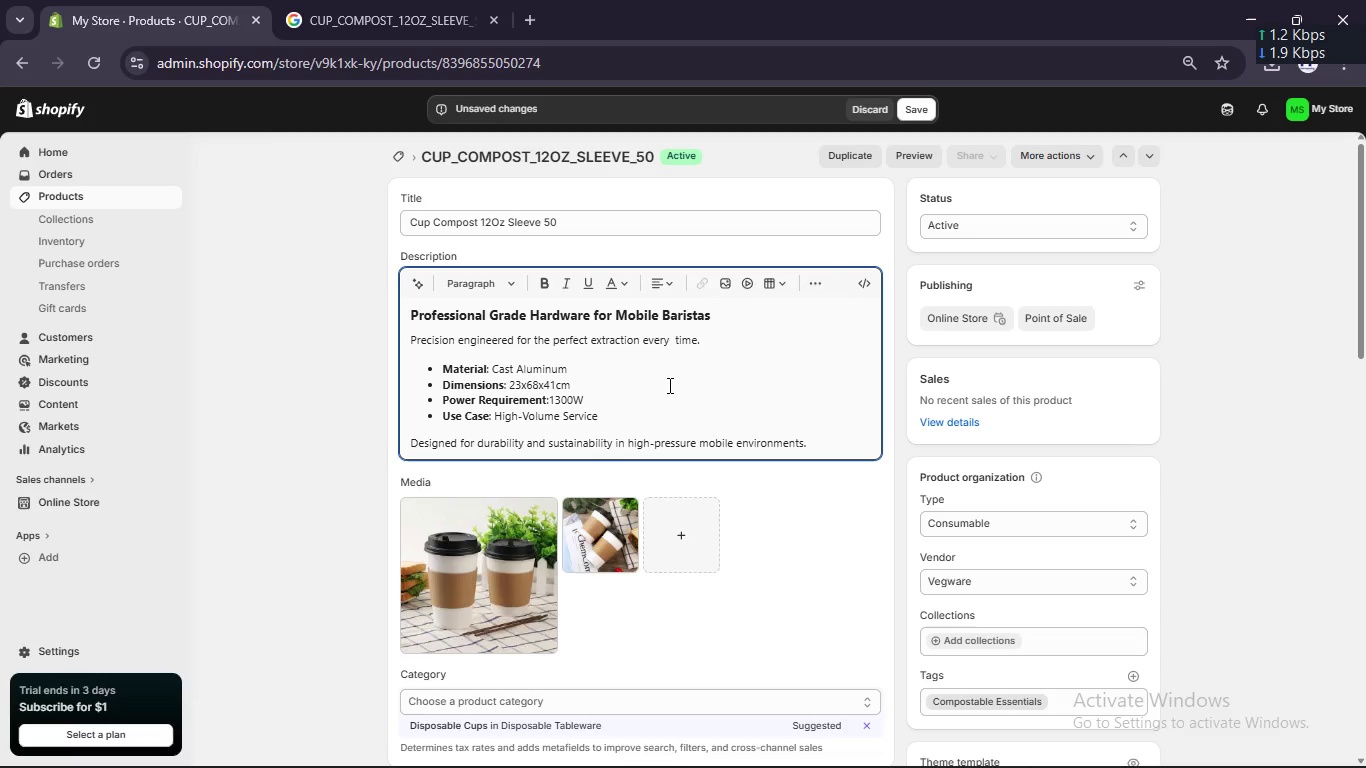 
scroll: coordinate [1138, 617], scroll_direction: down, amount: 1.0
 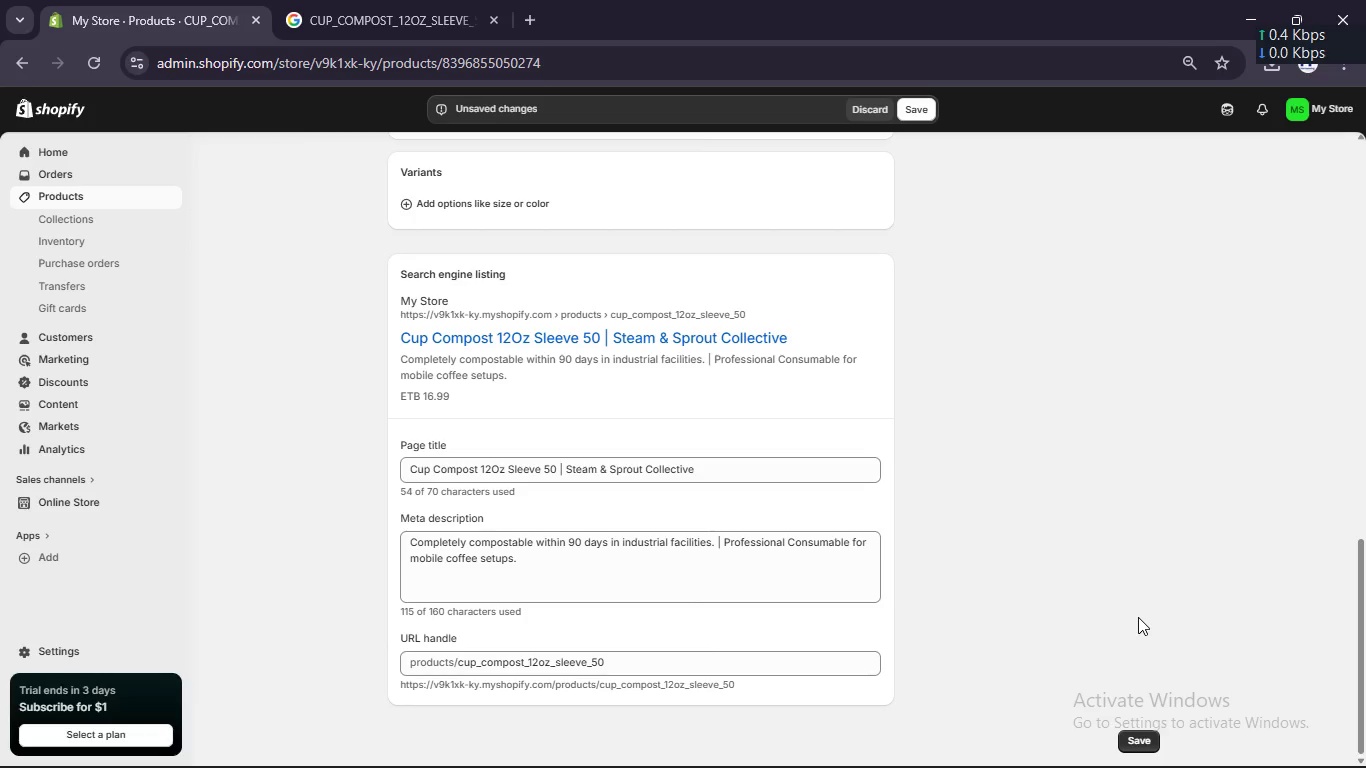 
wait(18.06)
 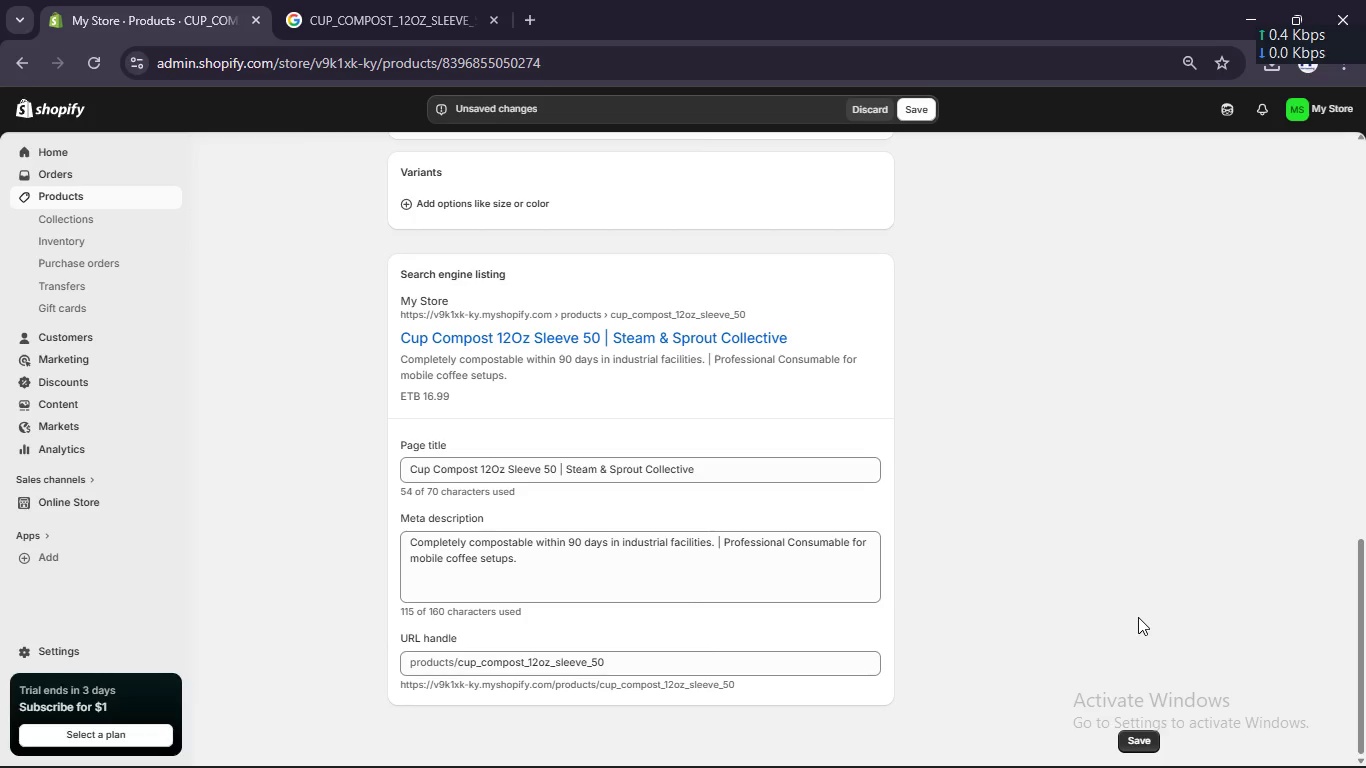 
scroll: coordinate [726, 370], scroll_direction: down, amount: 2.0
 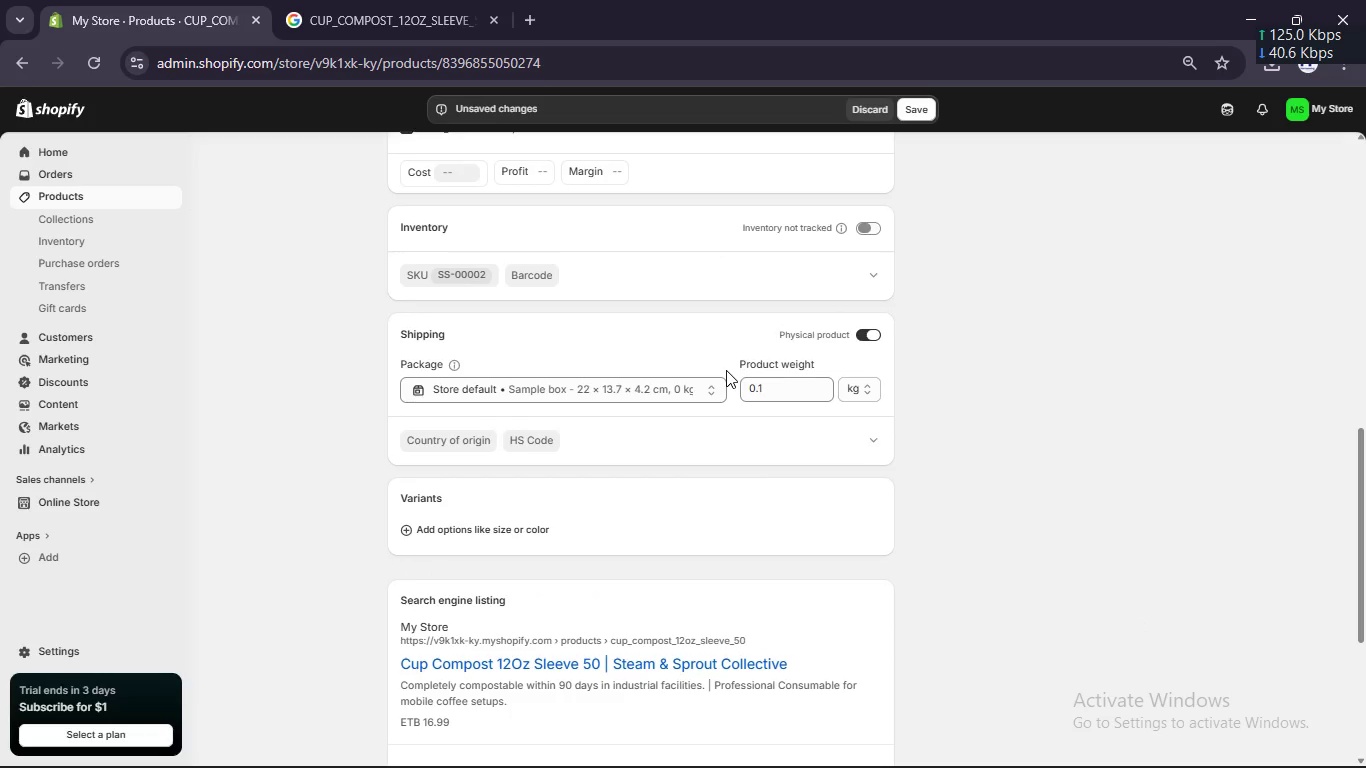 
scroll: coordinate [726, 370], scroll_direction: none, amount: 0.0
 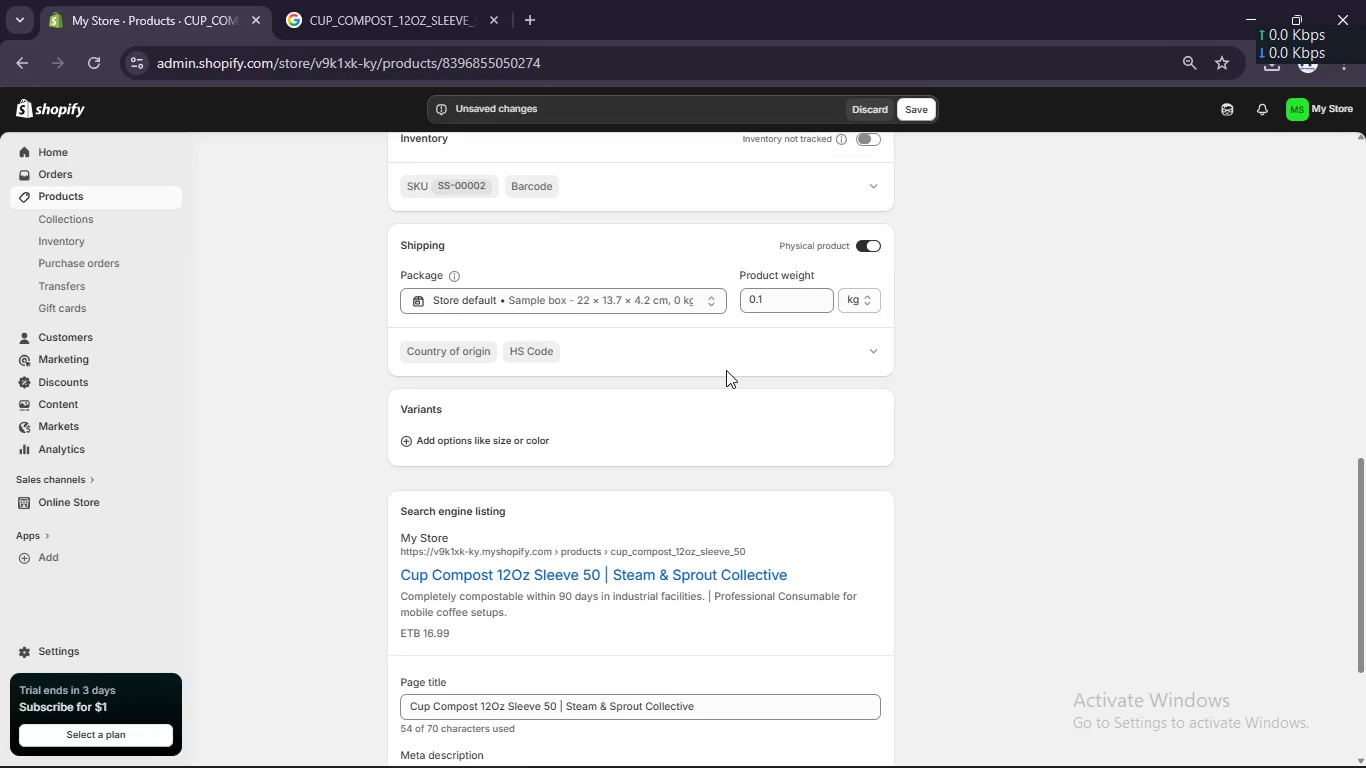 
scroll: coordinate [726, 370], scroll_direction: up, amount: 3.0
 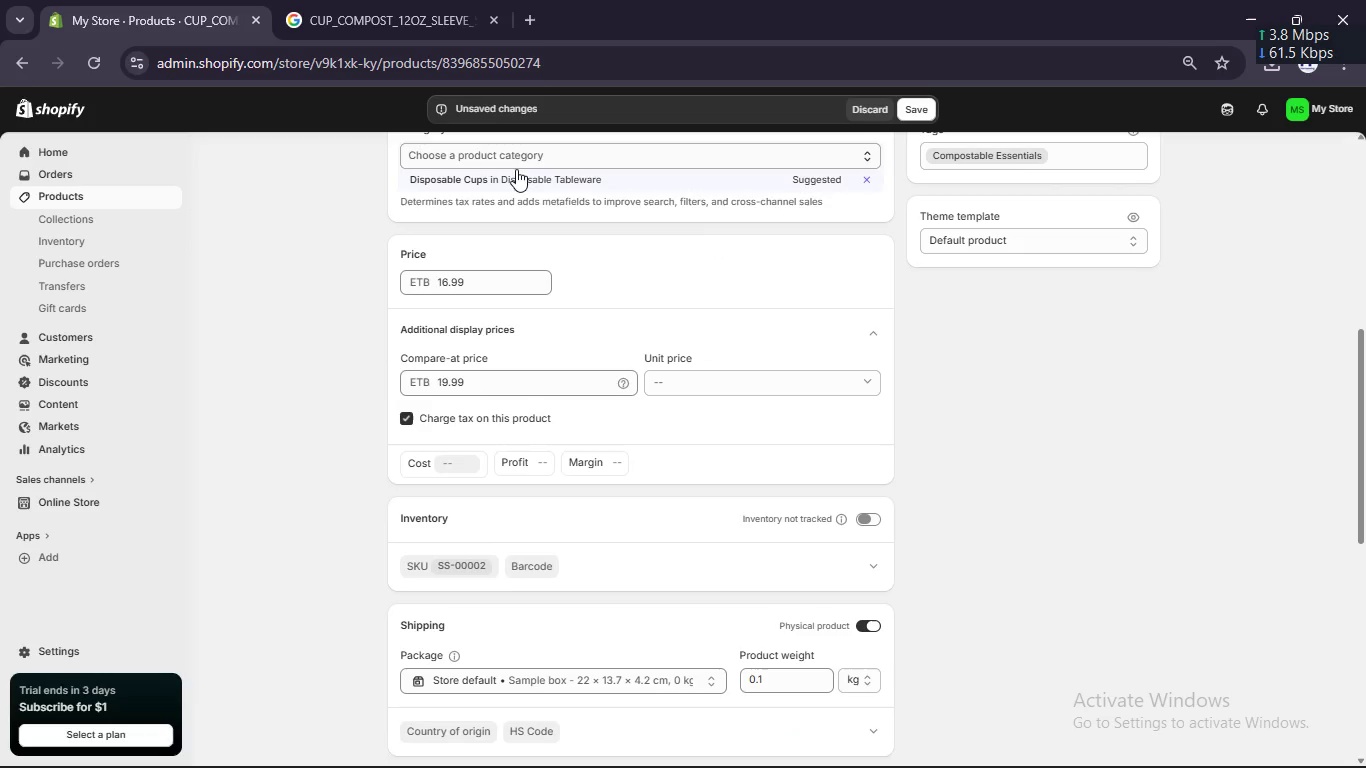 
left_click([516, 175])
 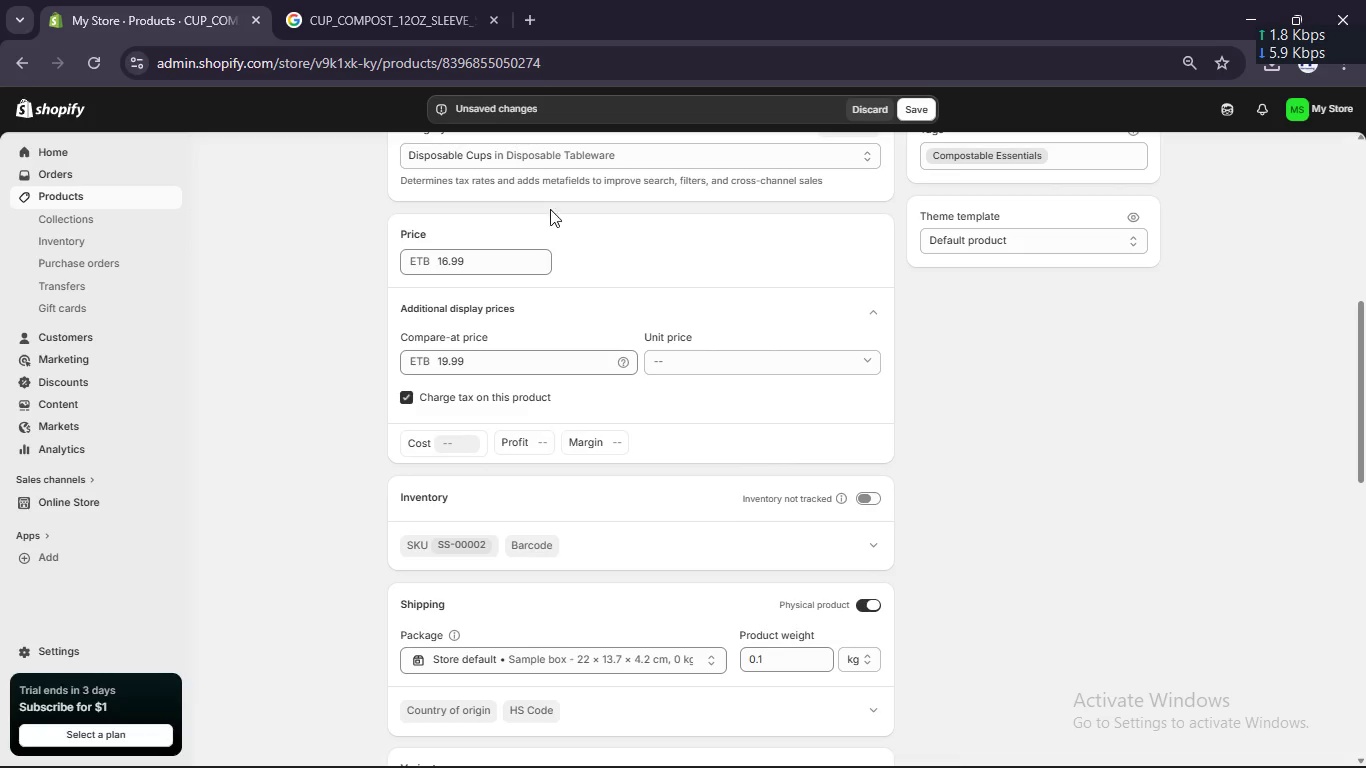 
scroll: coordinate [581, 257], scroll_direction: down, amount: 8.0
 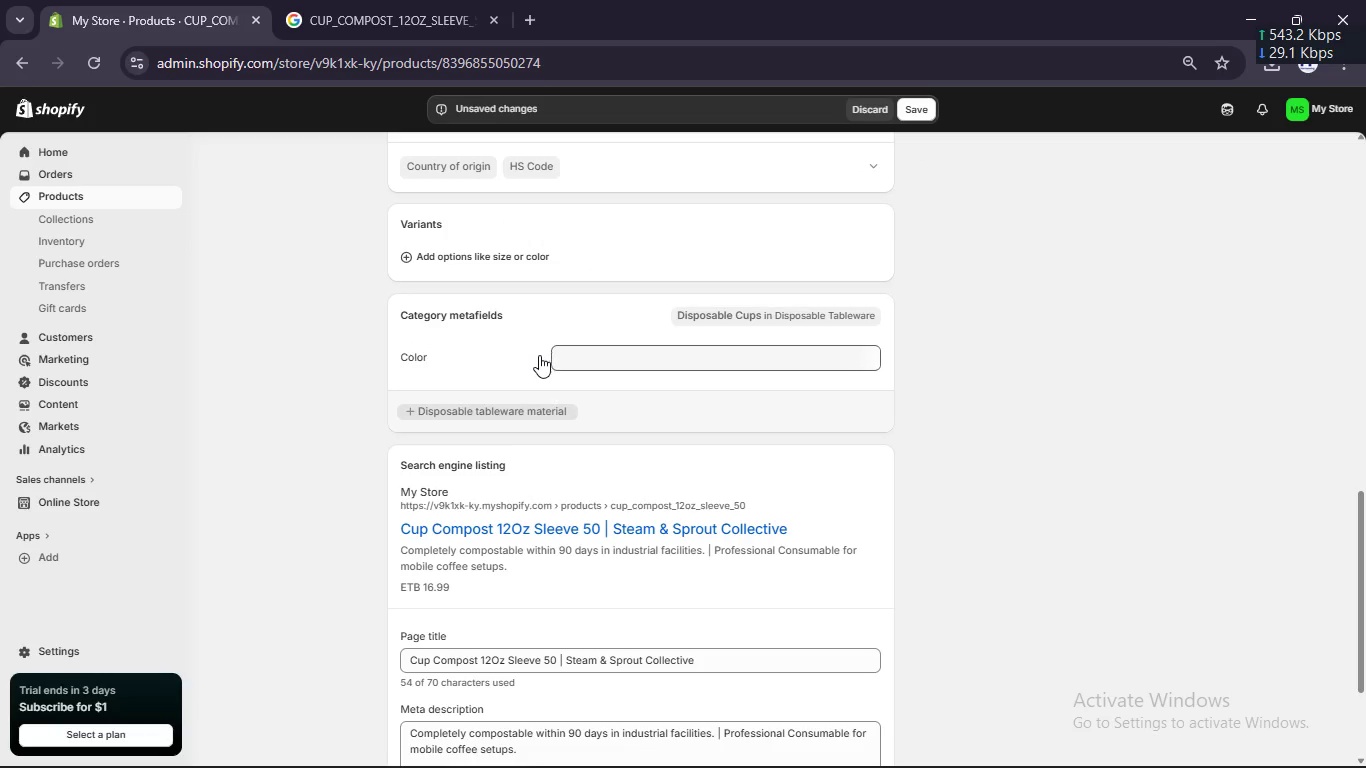 
mouse_move([562, 395])
 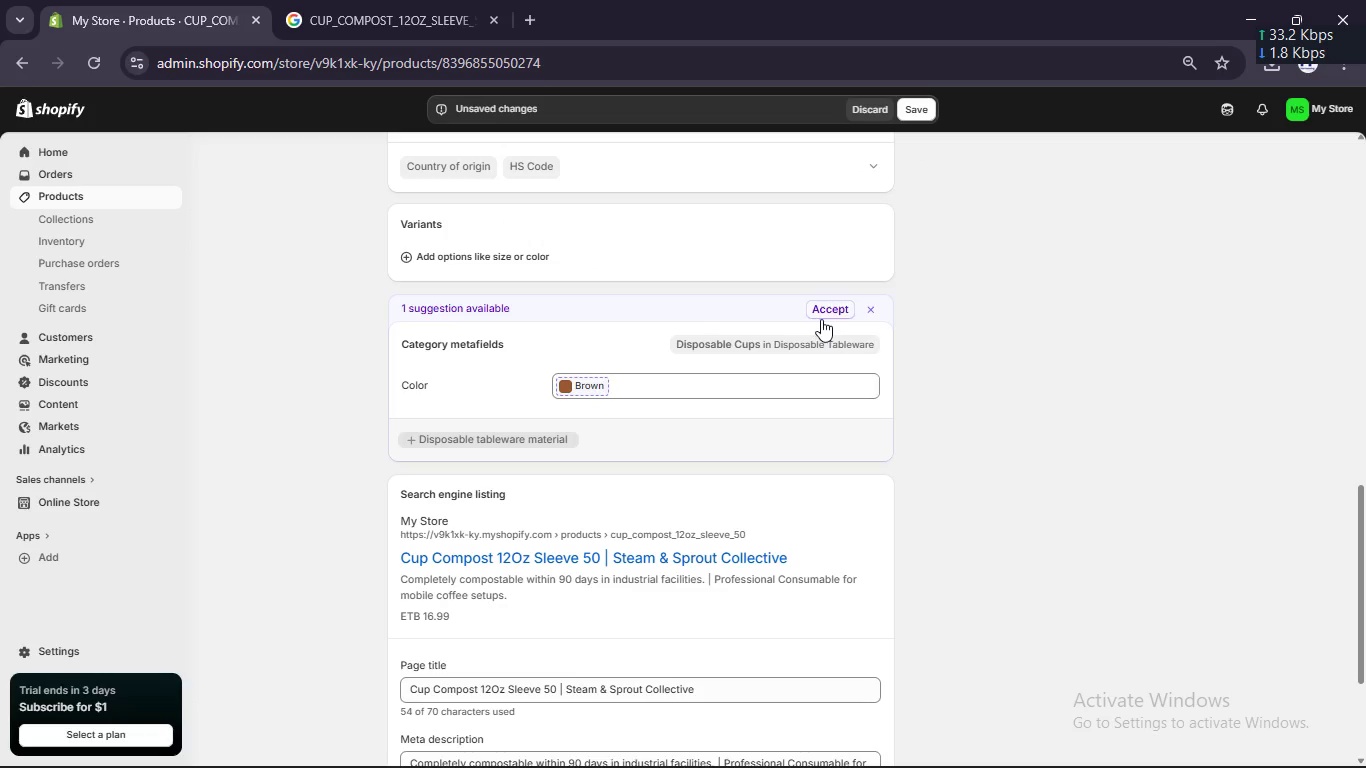 
left_click([824, 318])
 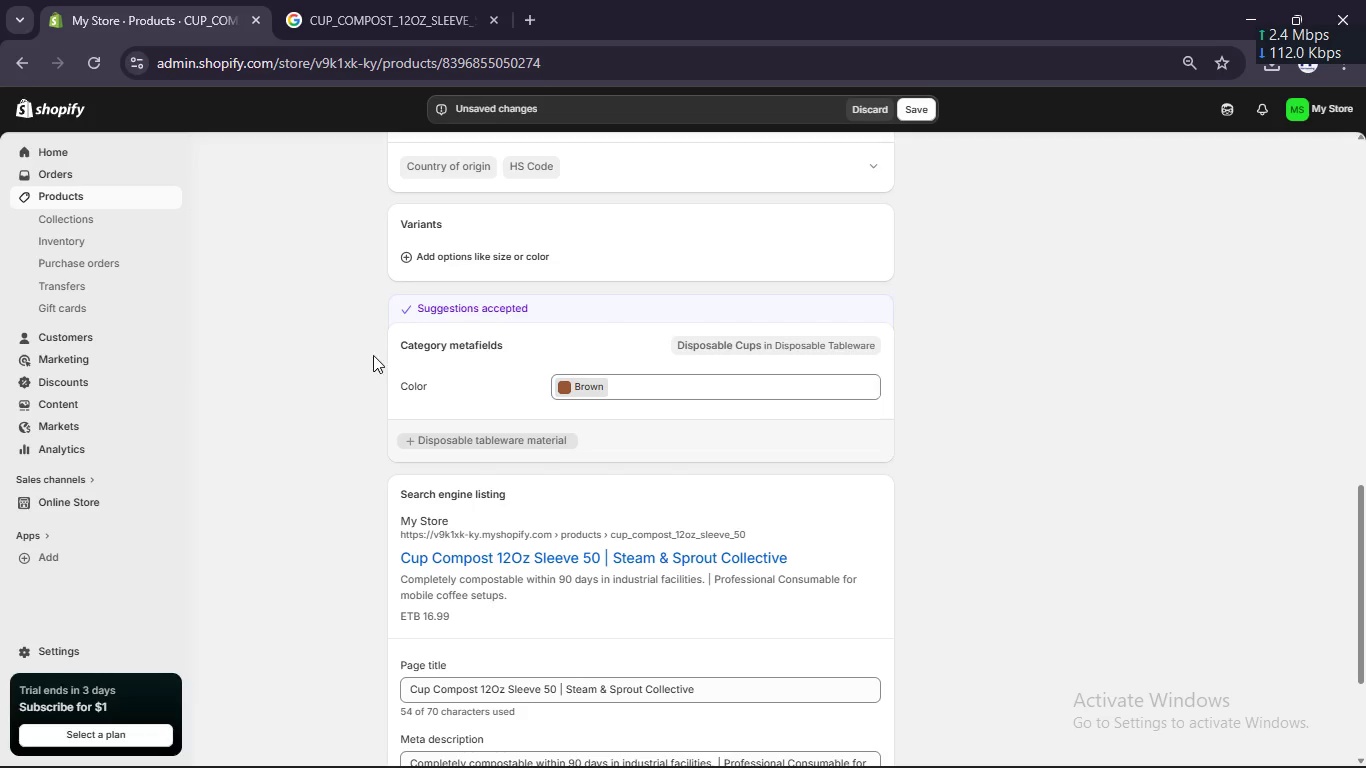 
left_click([382, 352])
 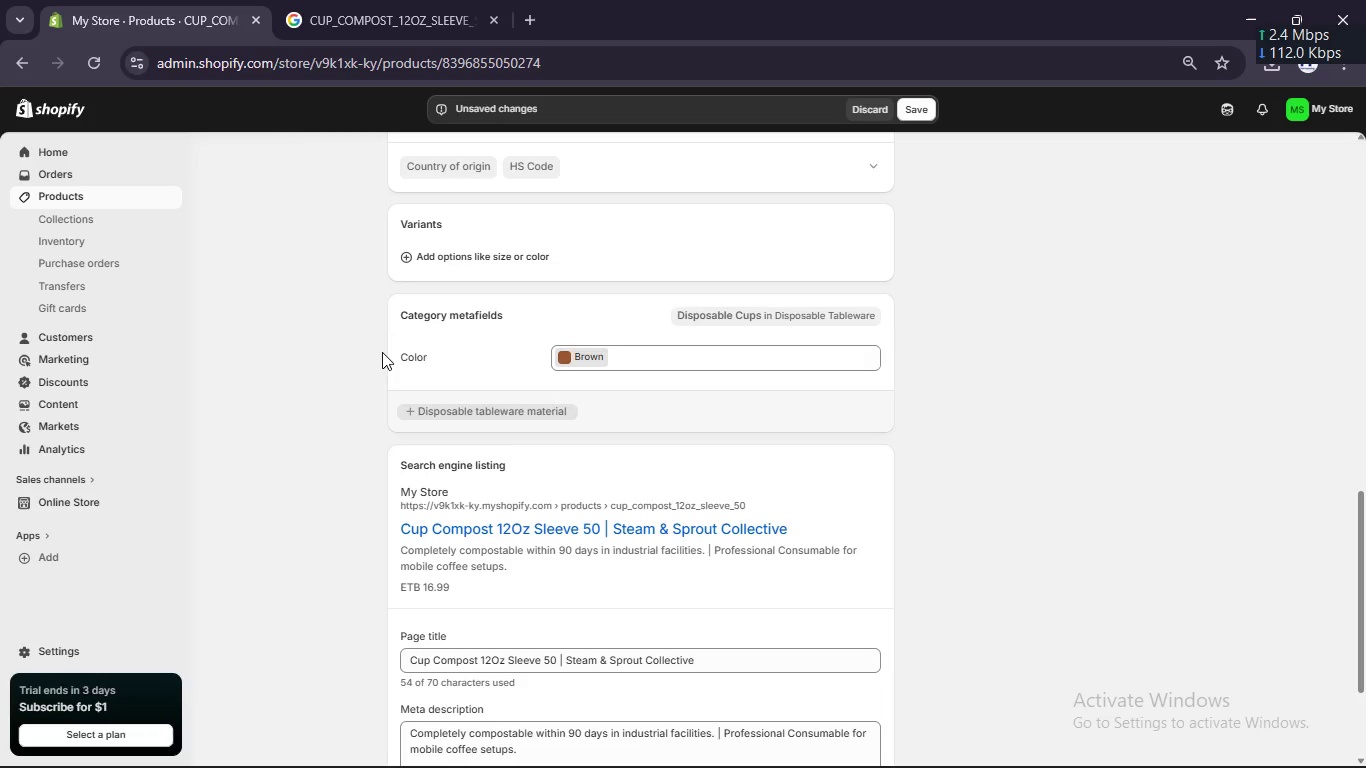 
left_click([382, 352])
 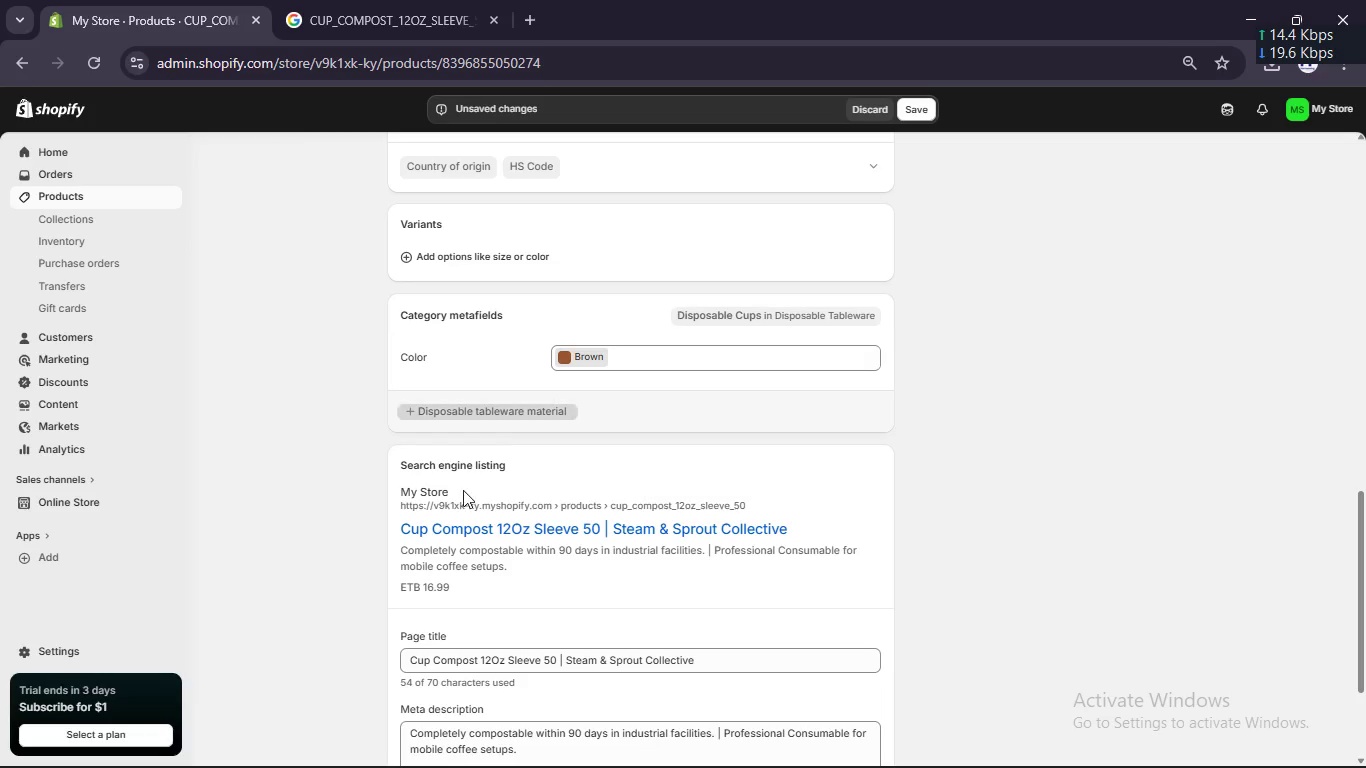 
scroll: coordinate [466, 495], scroll_direction: up, amount: 9.0
 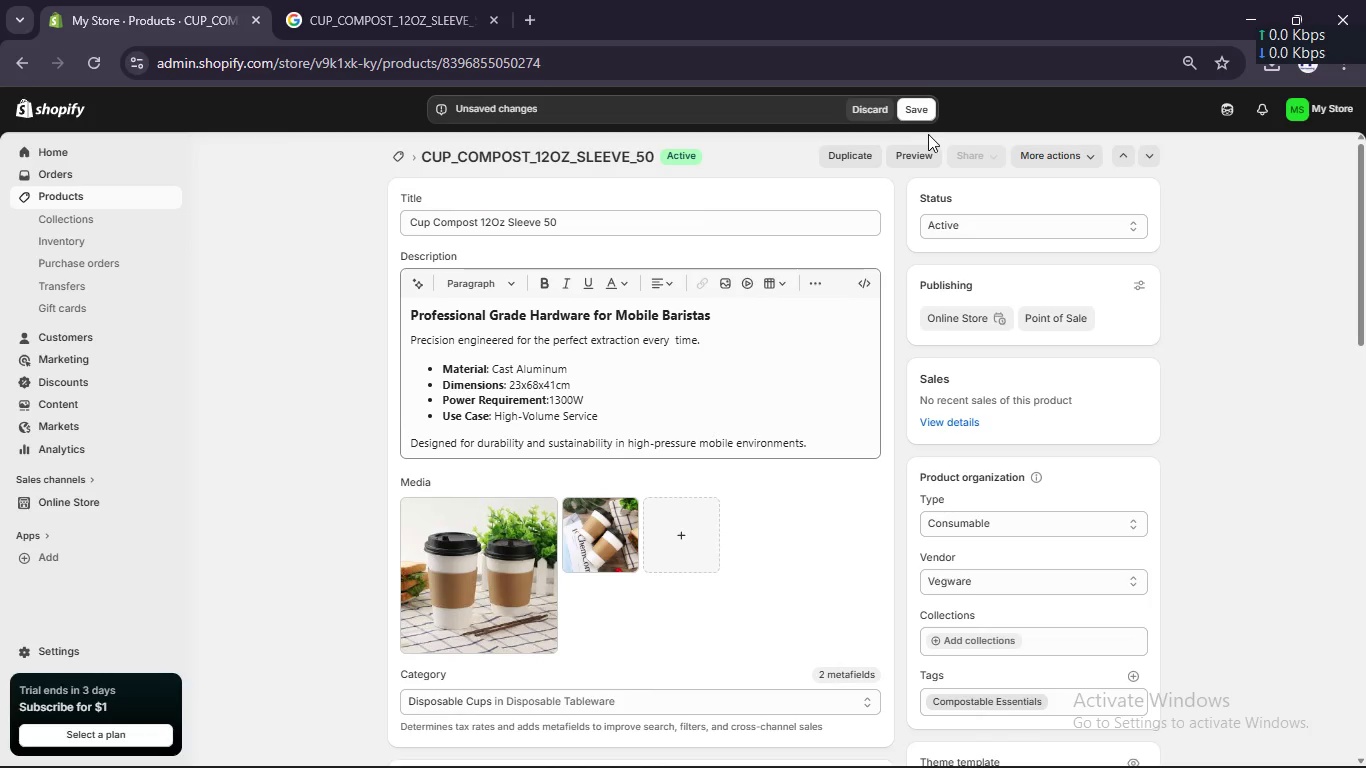 
left_click([917, 115])
 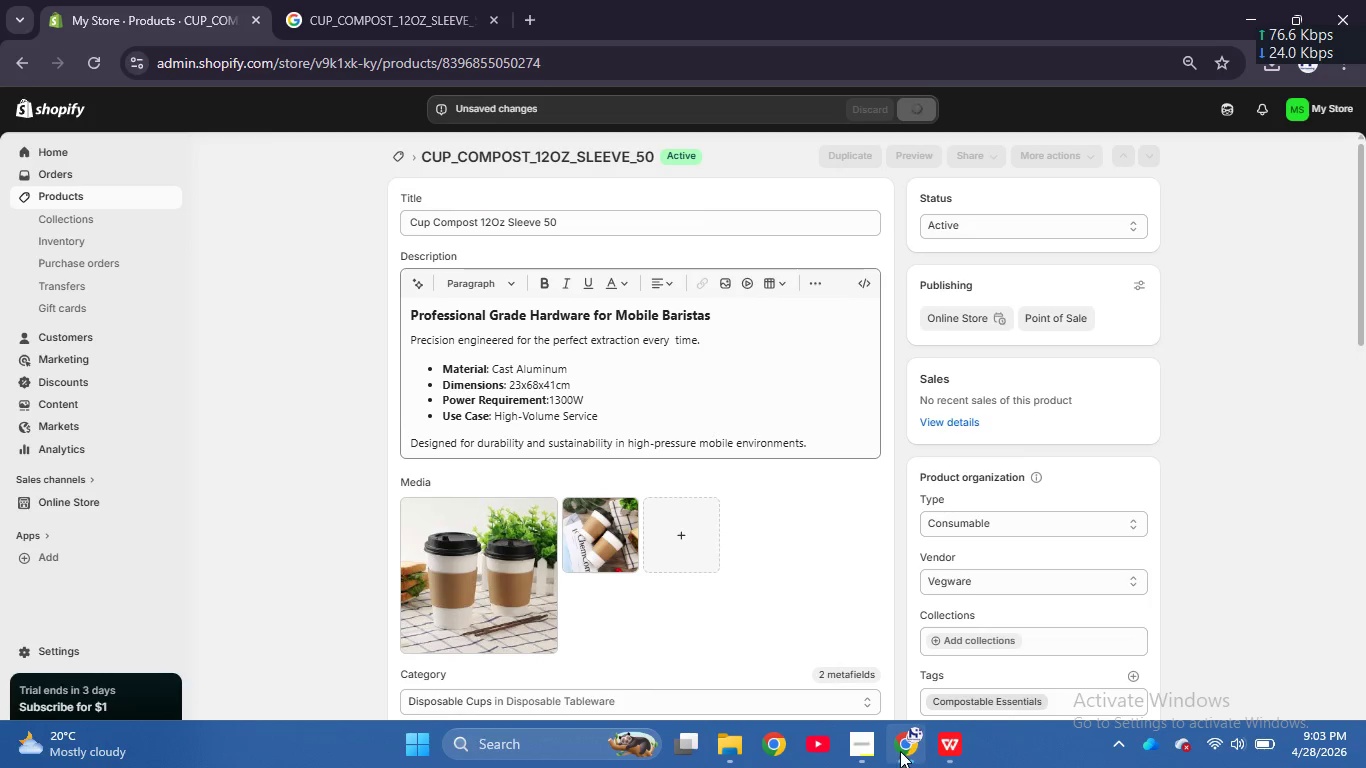 
left_click([876, 749])